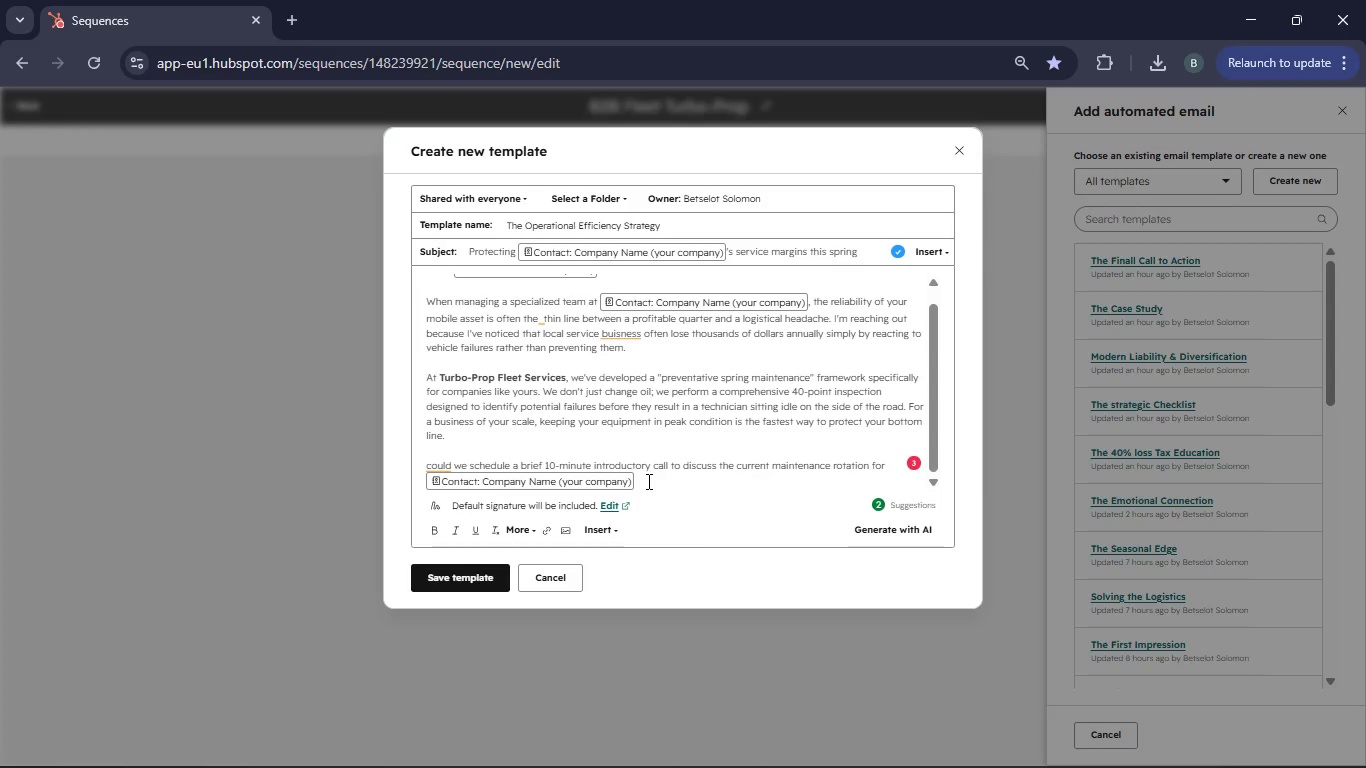 
type( and see if )
 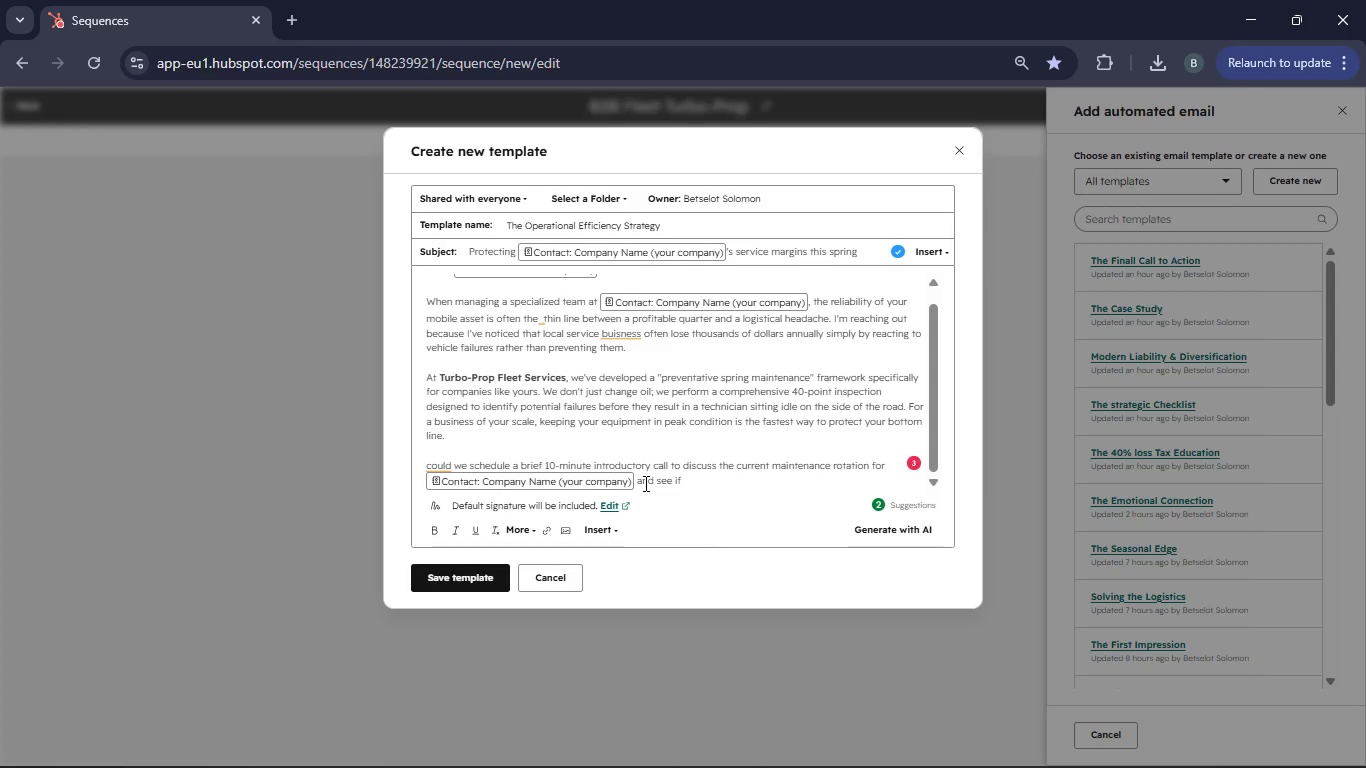 
type(our specialized fleet approach might save you some heada)
 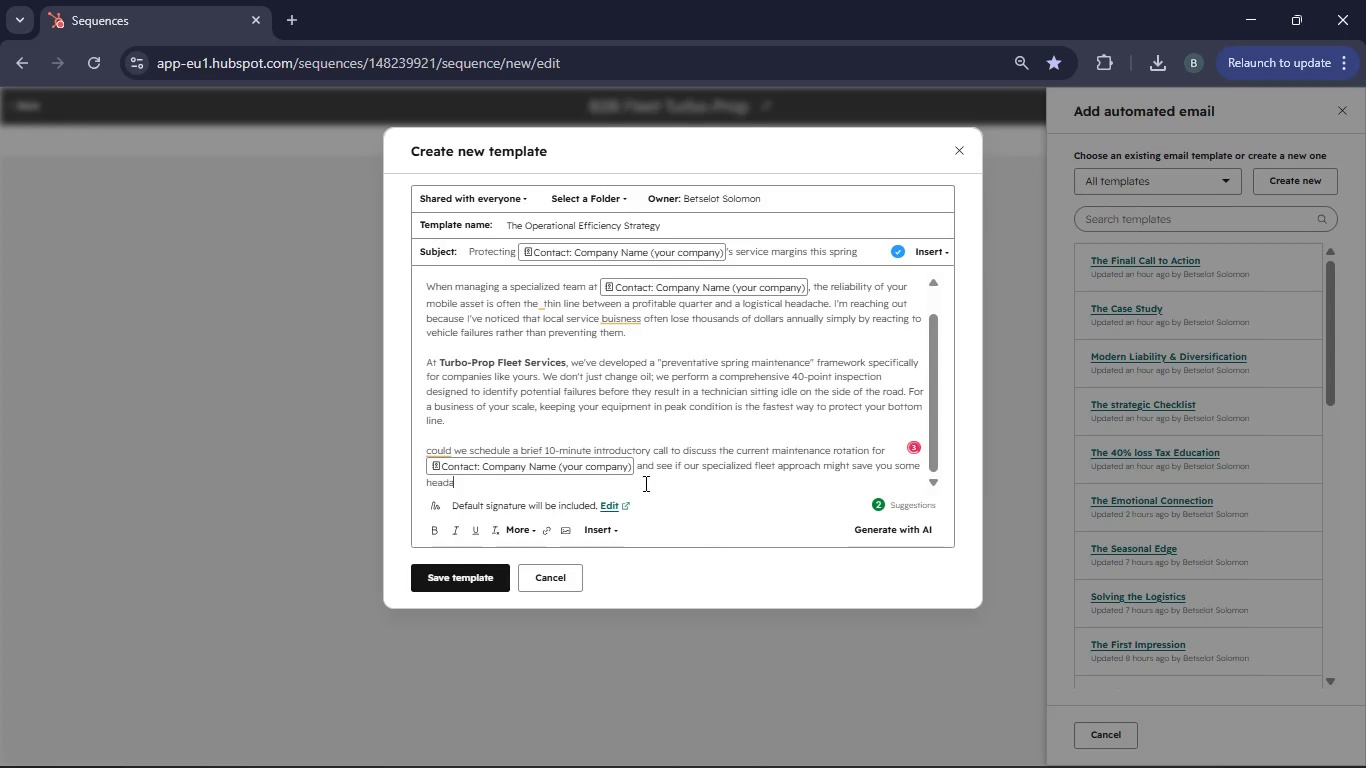 
type(ches as the busy season approaches?)
 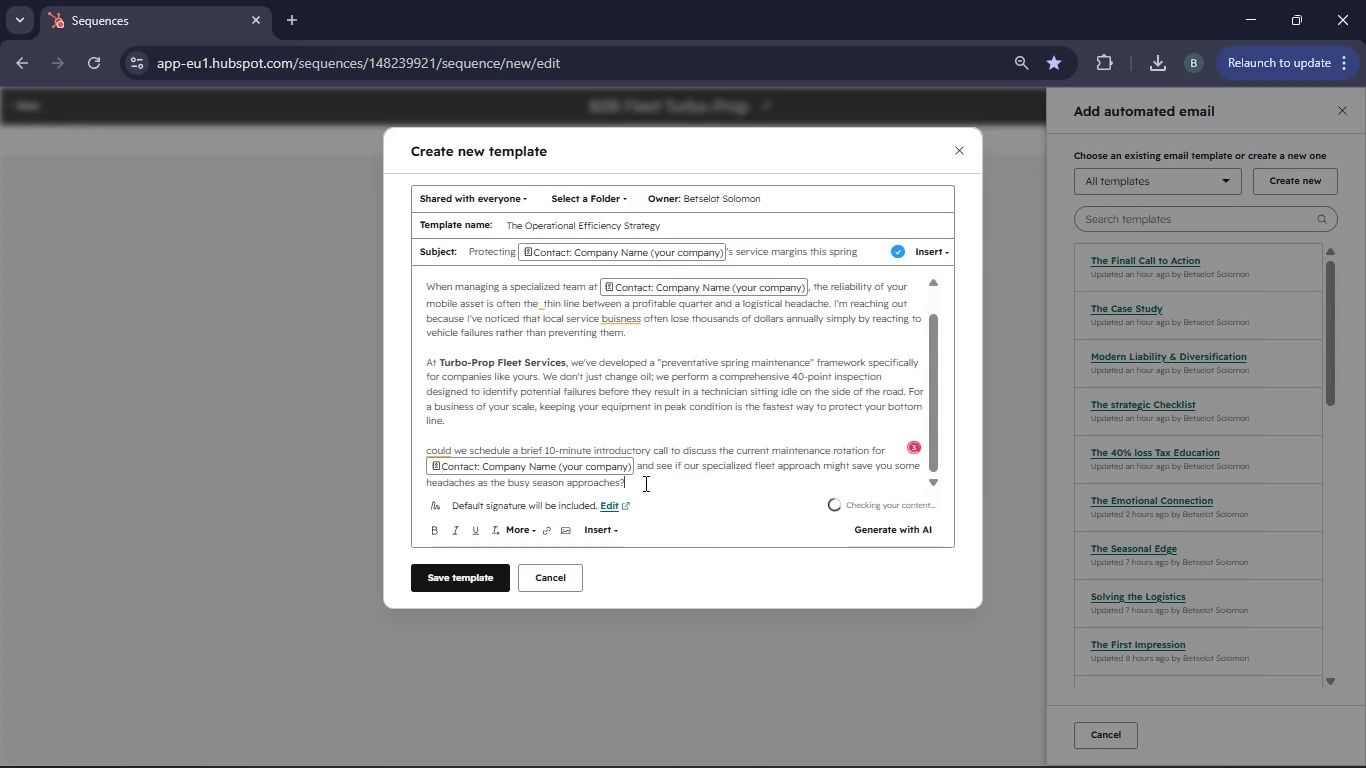 
key(Enter)
 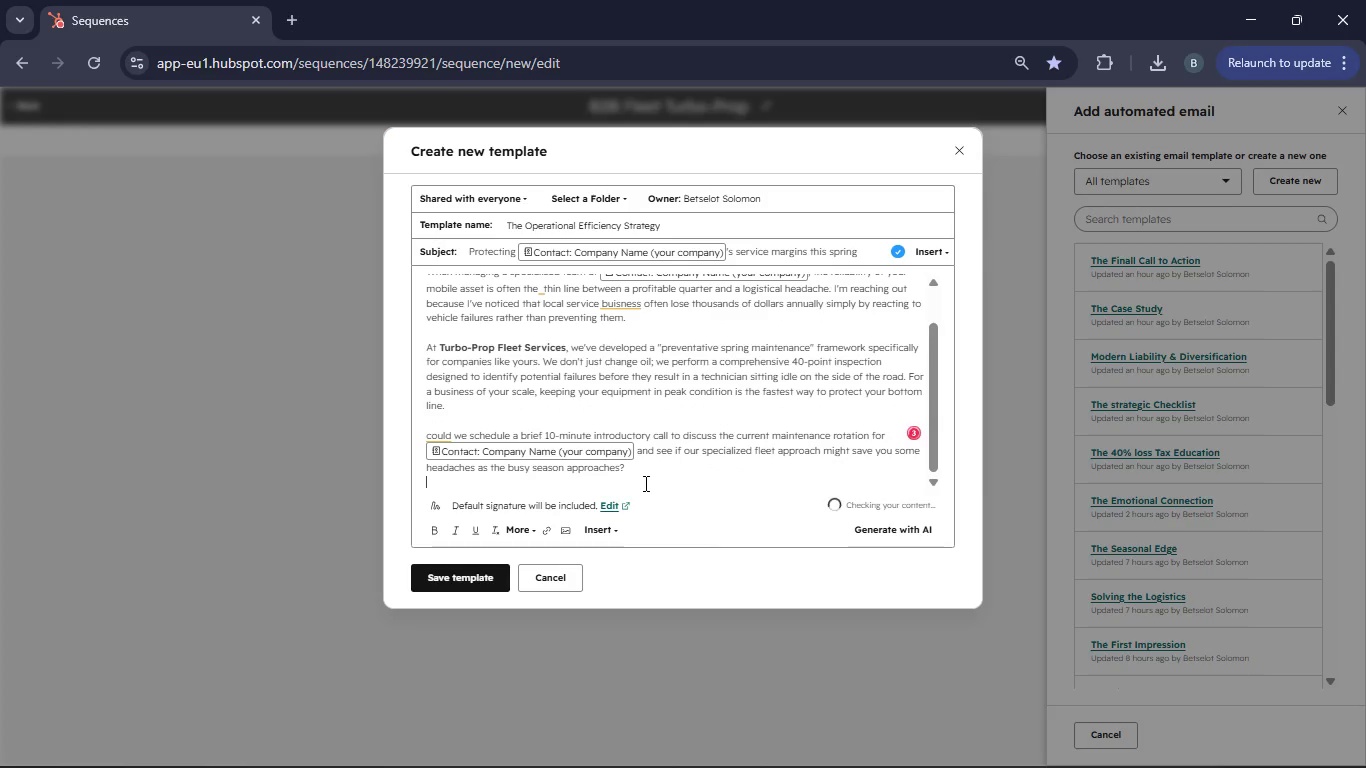 
key(Enter)
 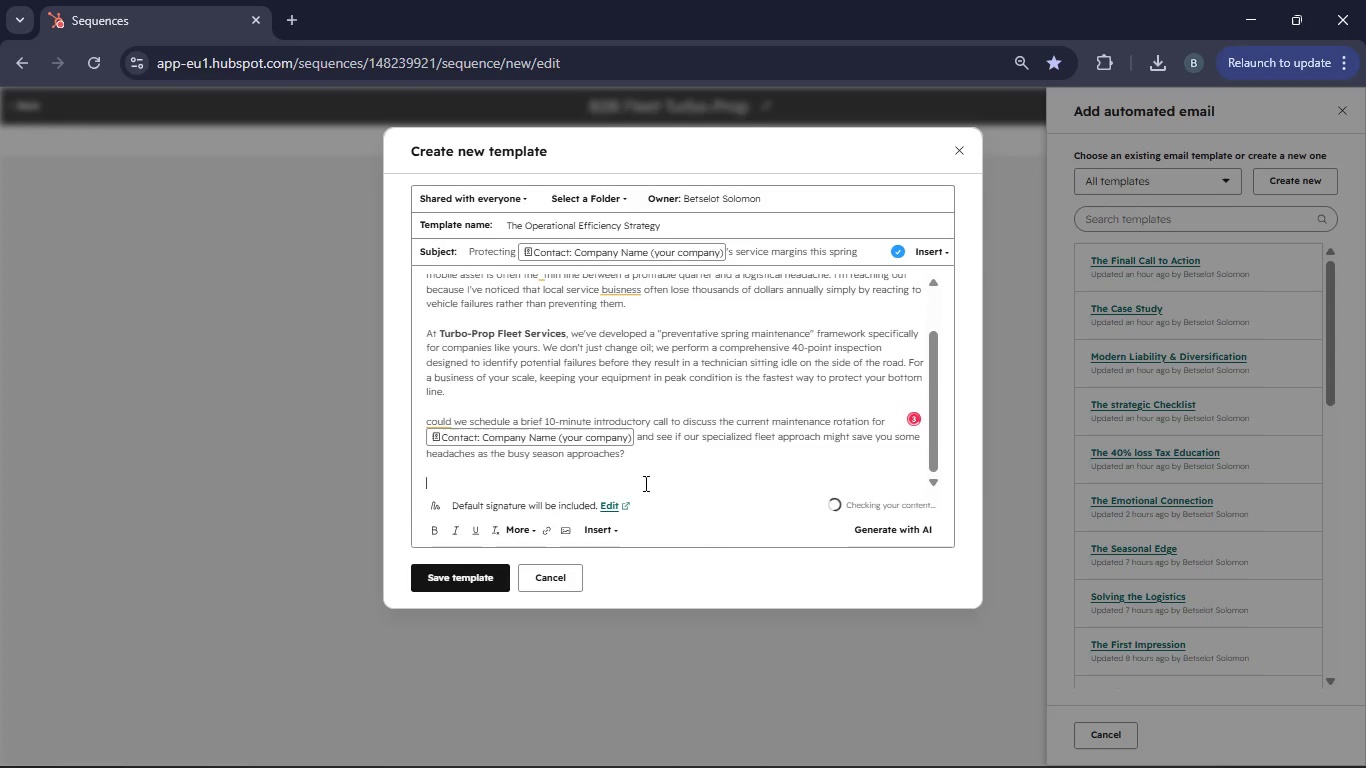 
type(Best regards,)
 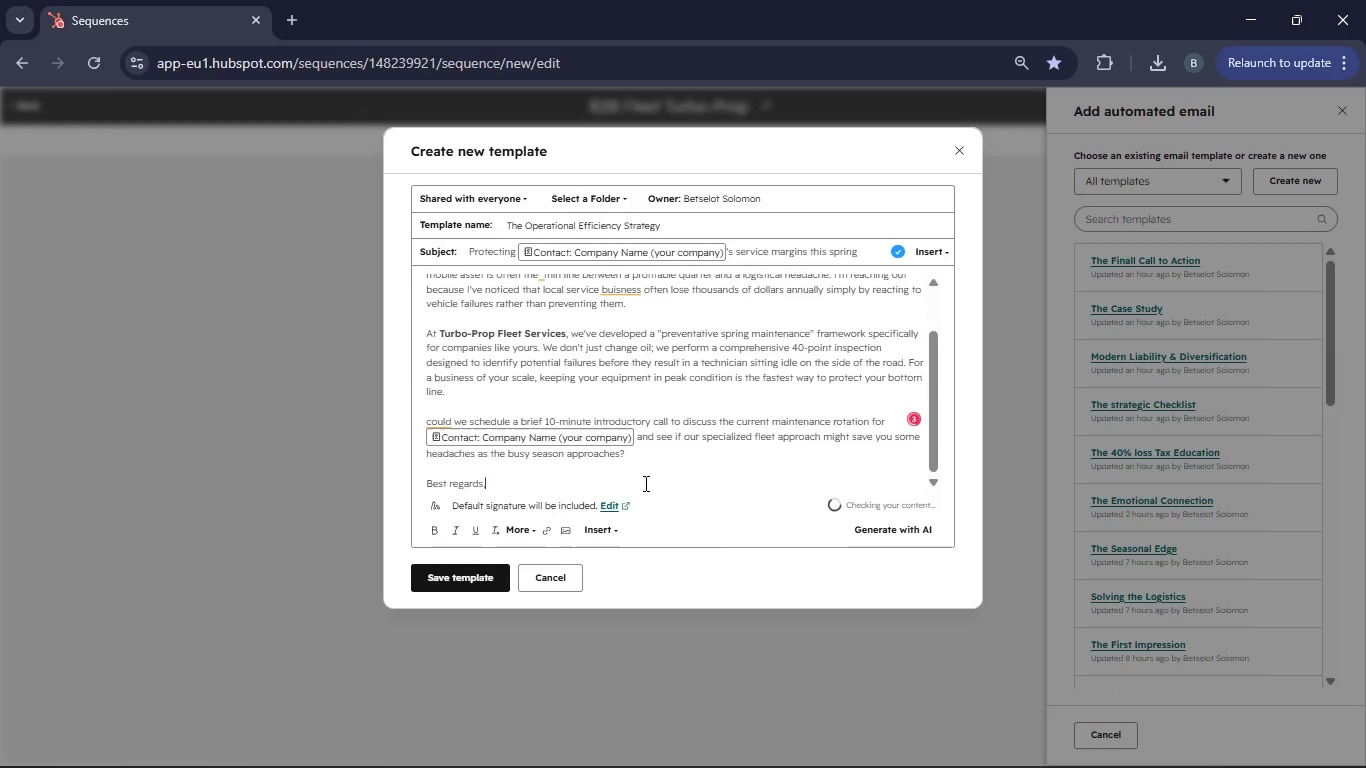 
key(Enter)
 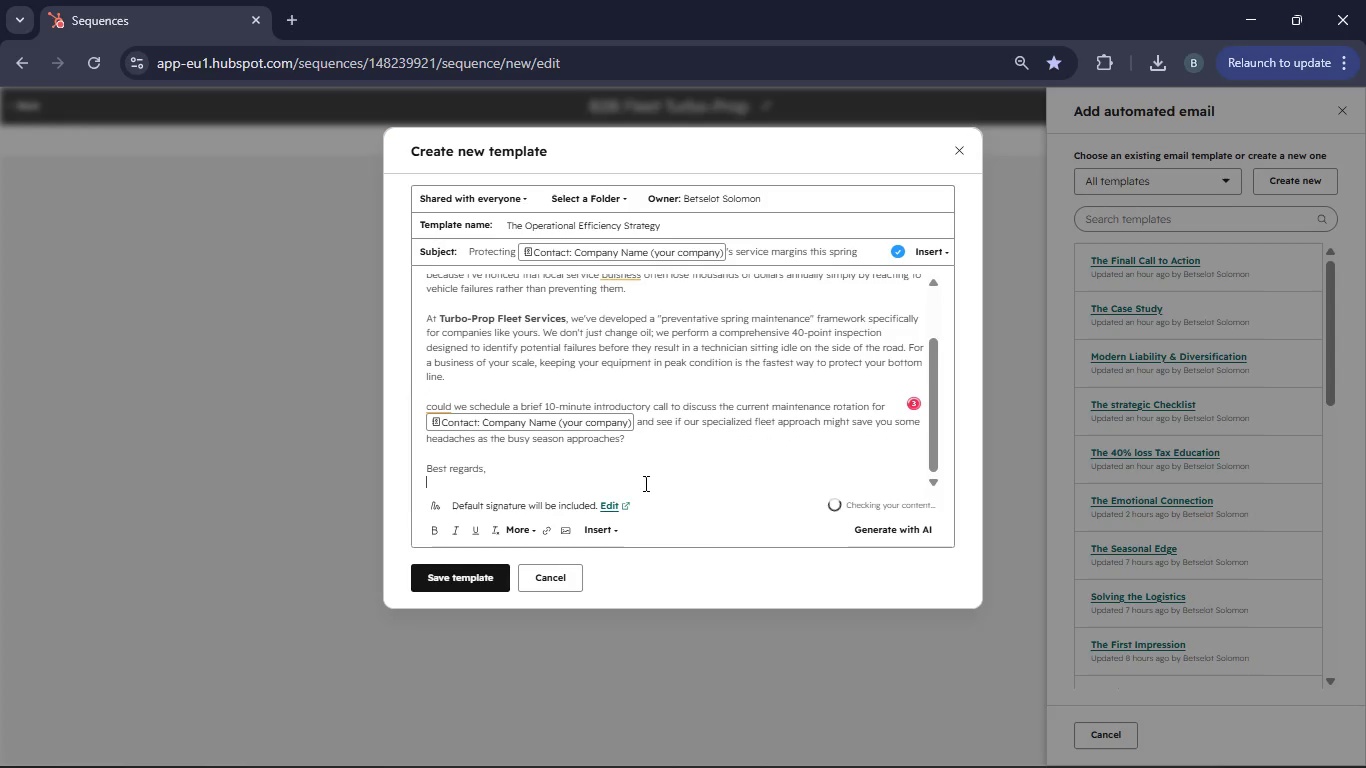 
type(Turbo-Prop Fleet Services)
 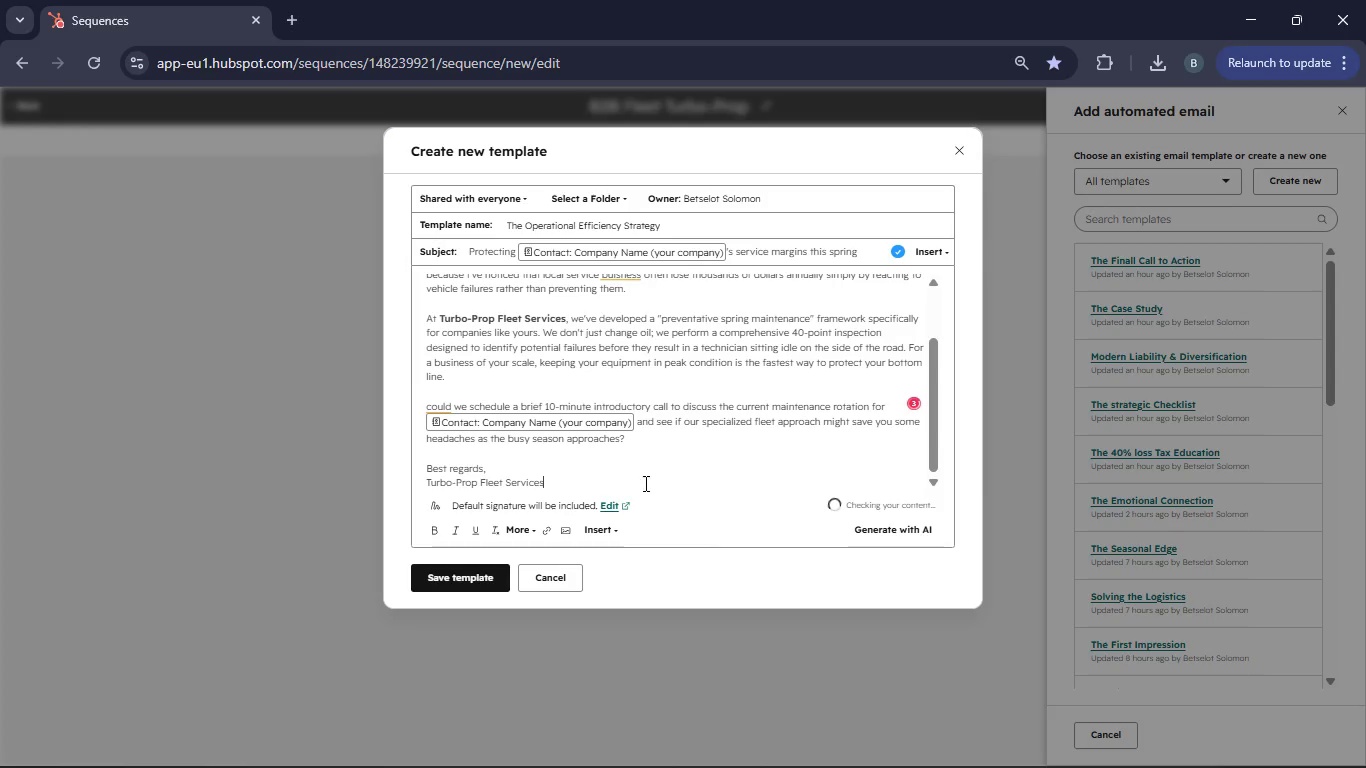 
left_click_drag(start_coordinate=[558, 484], to_coordinate=[413, 489])
 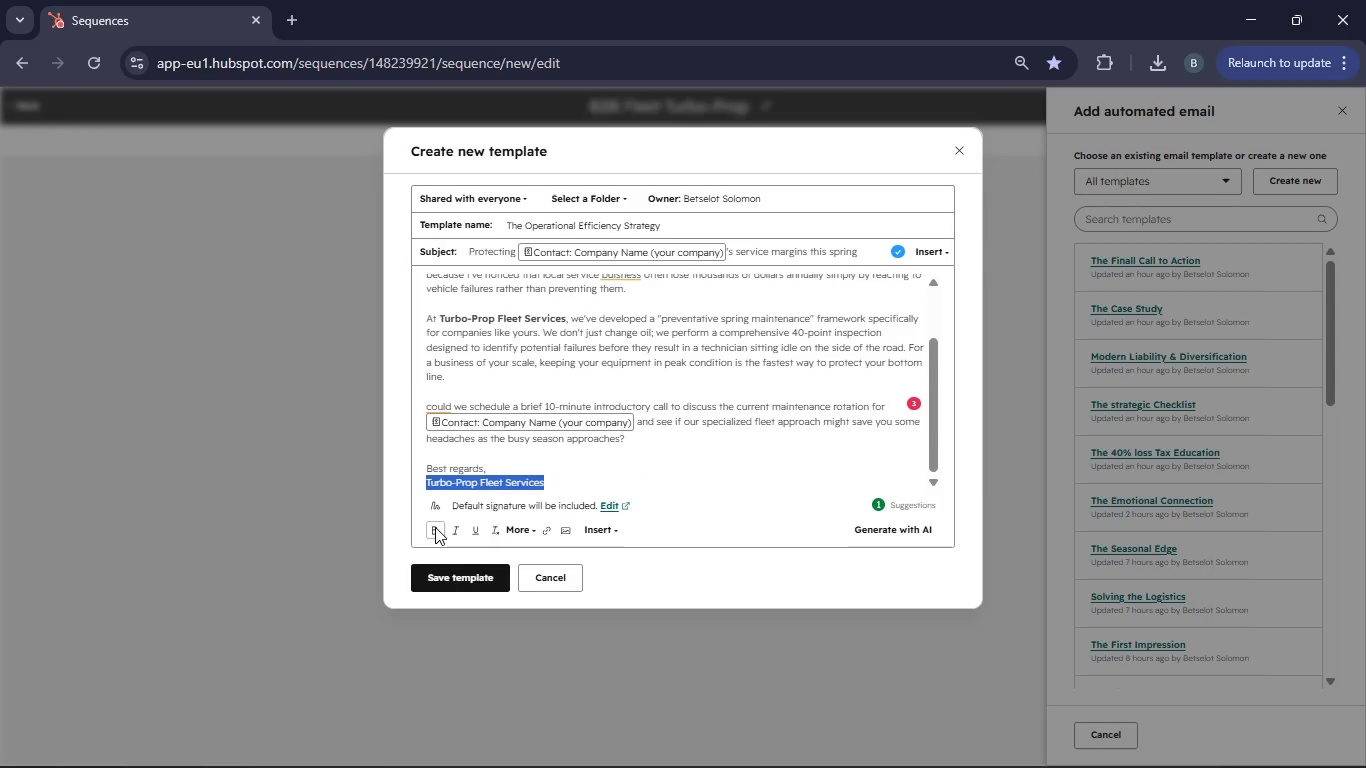 
left_click([435, 527])
 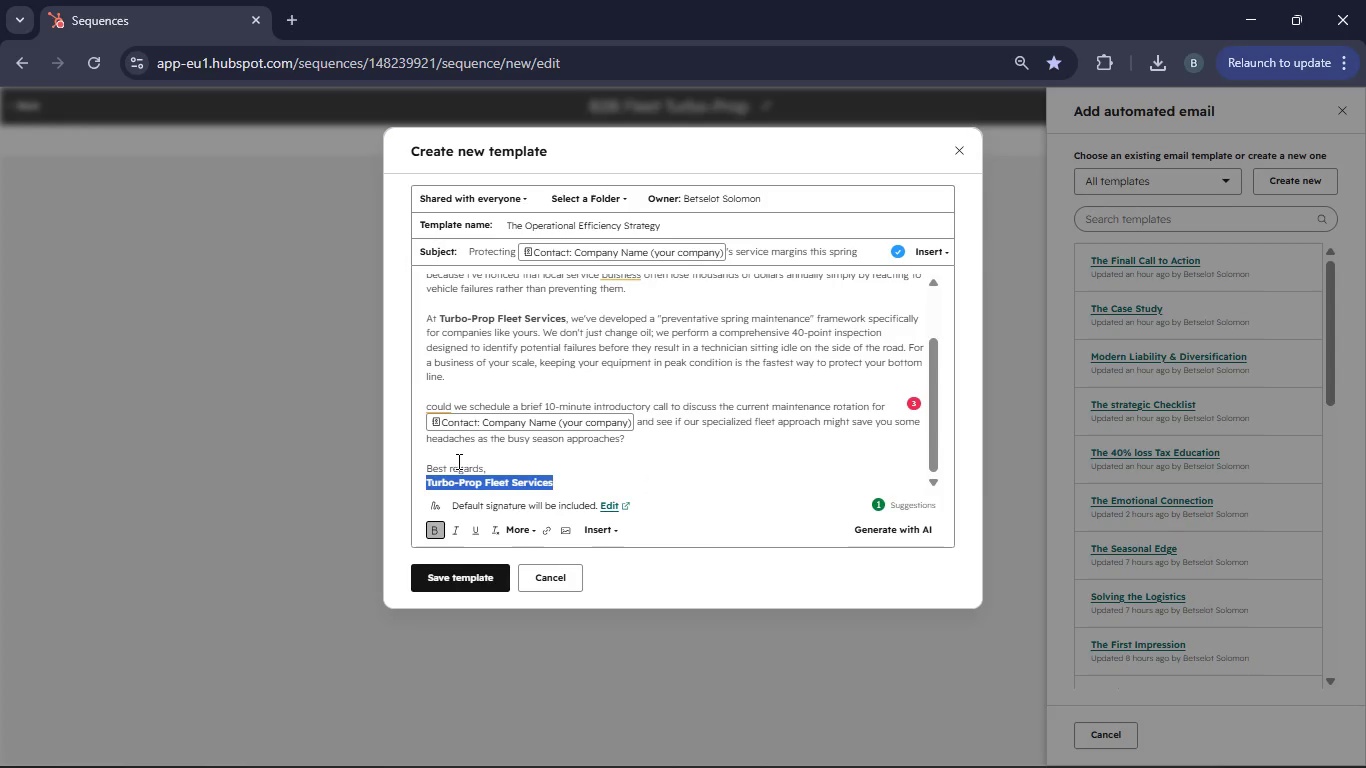 
left_click([443, 458])
 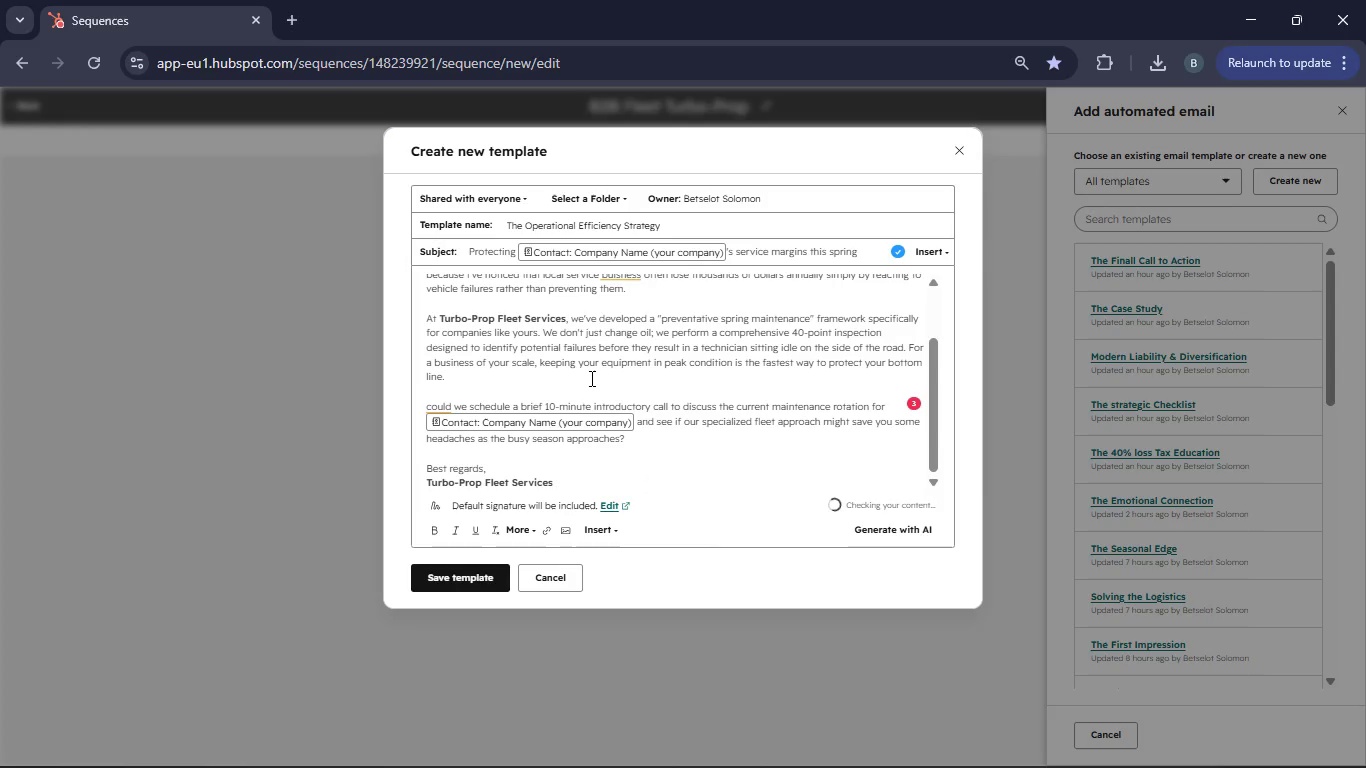 
scroll: coordinate [462, 361], scroll_direction: up, amount: 5.0
 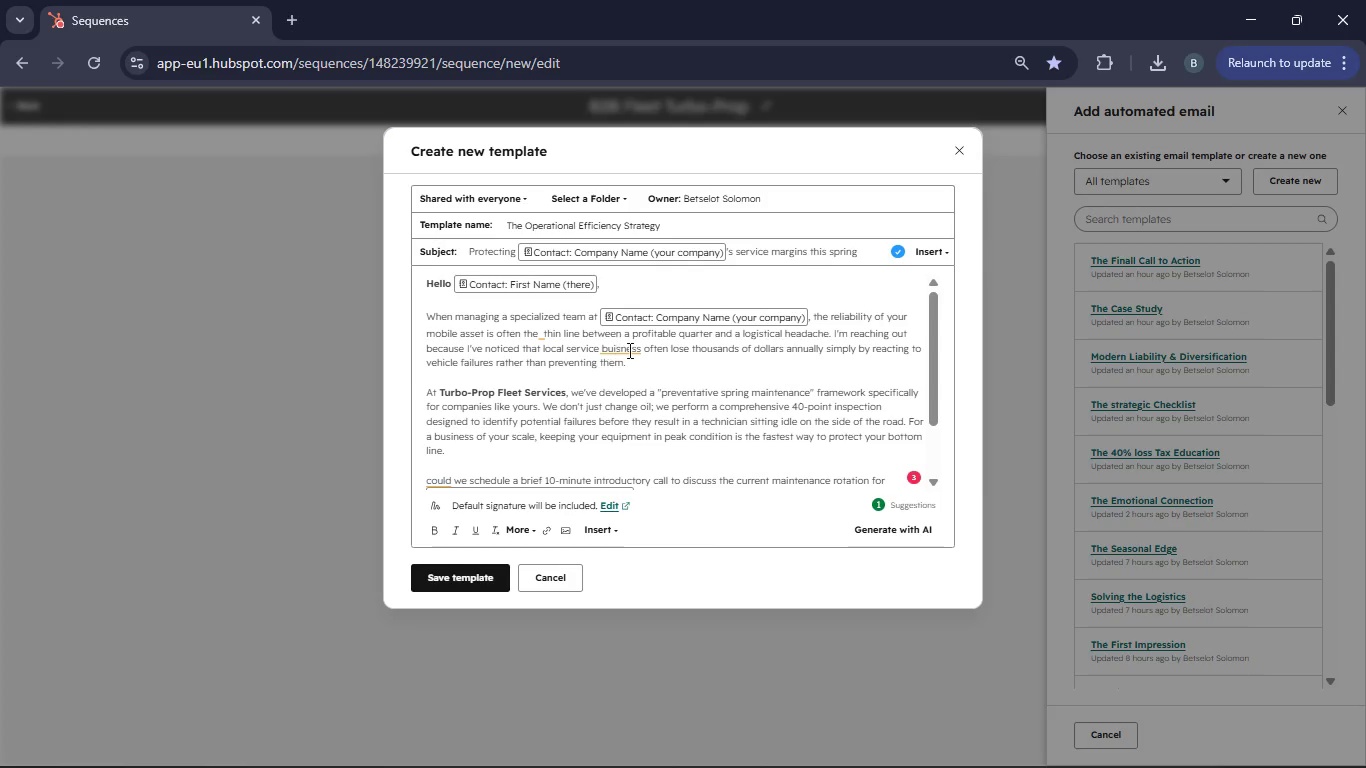 
left_click([628, 349])
 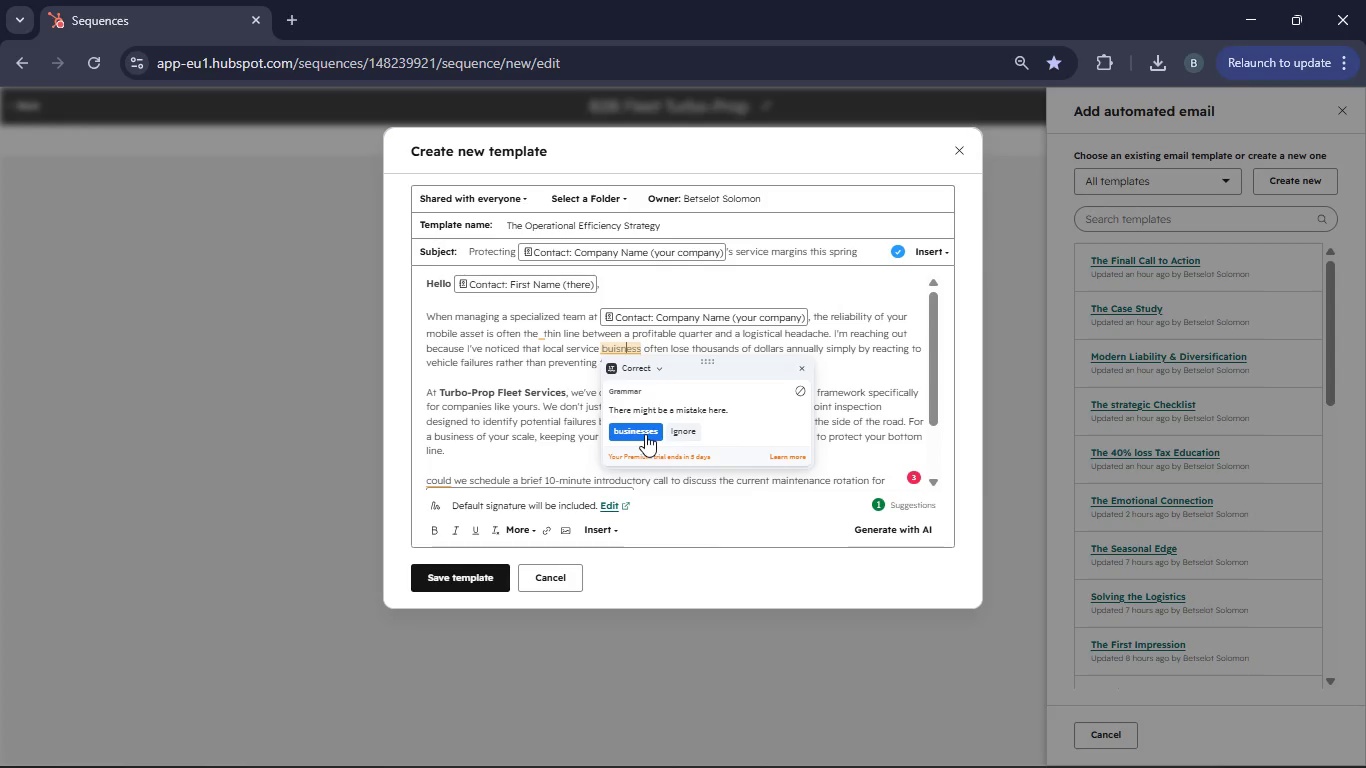 
left_click([645, 434])
 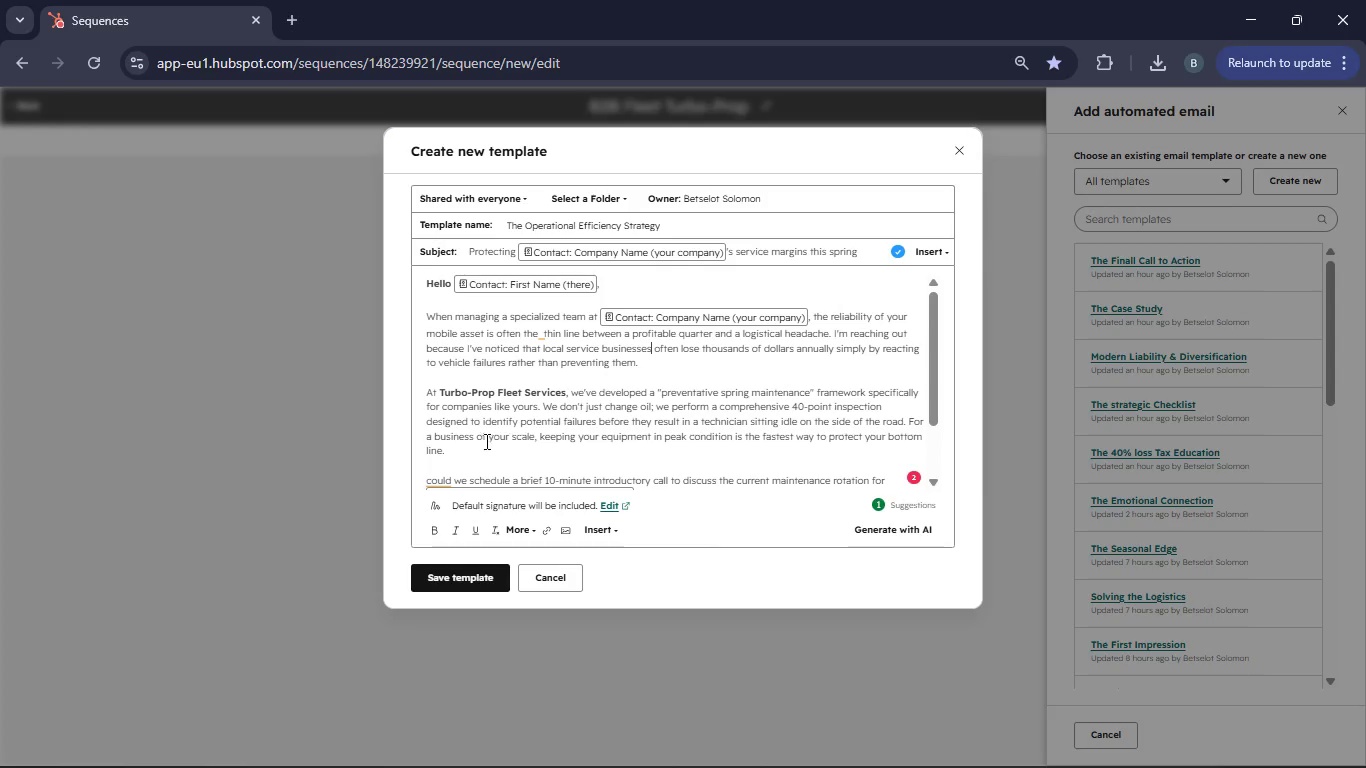 
scroll: coordinate [813, 401], scroll_direction: down, amount: 5.0
 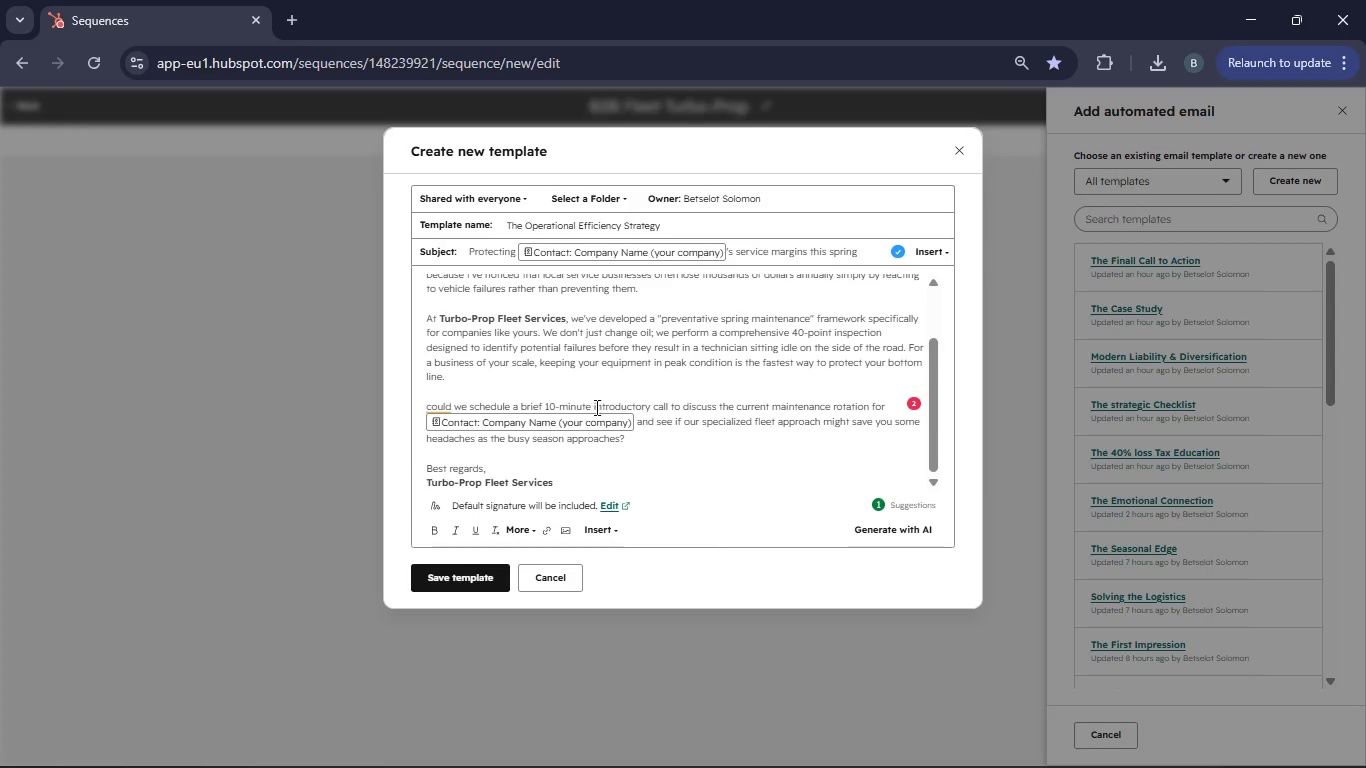 
scroll: coordinate [558, 405], scroll_direction: up, amount: 5.0
 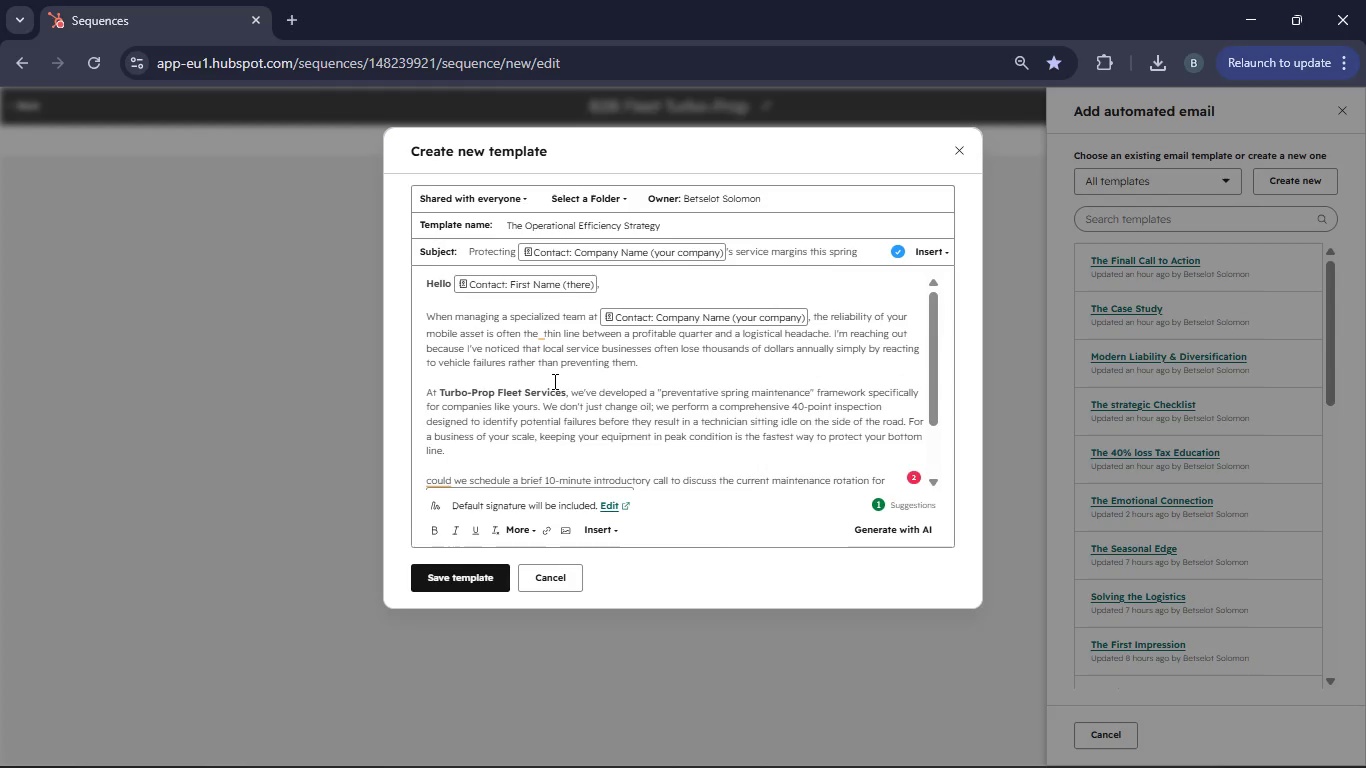 
scroll: coordinate [553, 381], scroll_direction: down, amount: 3.0
 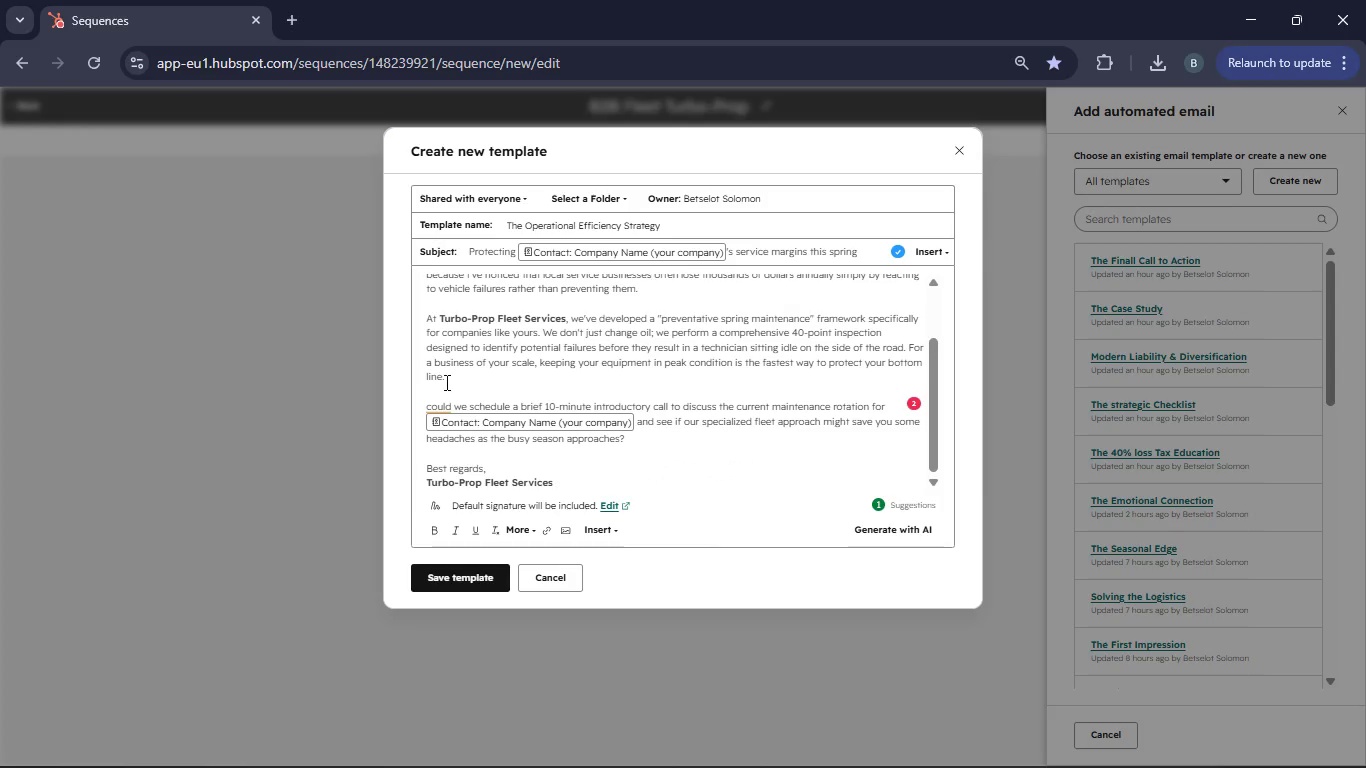 
left_click([436, 384])
 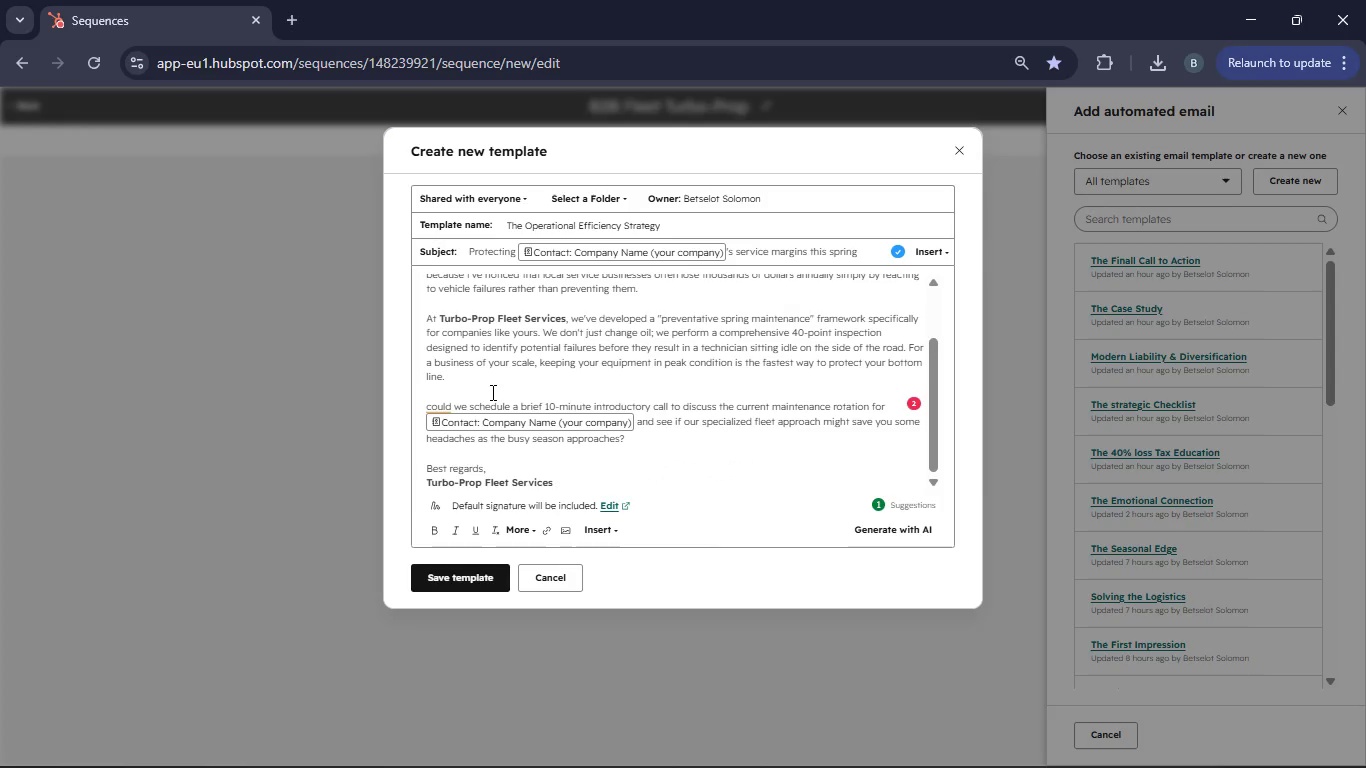 
key(Backspace)
 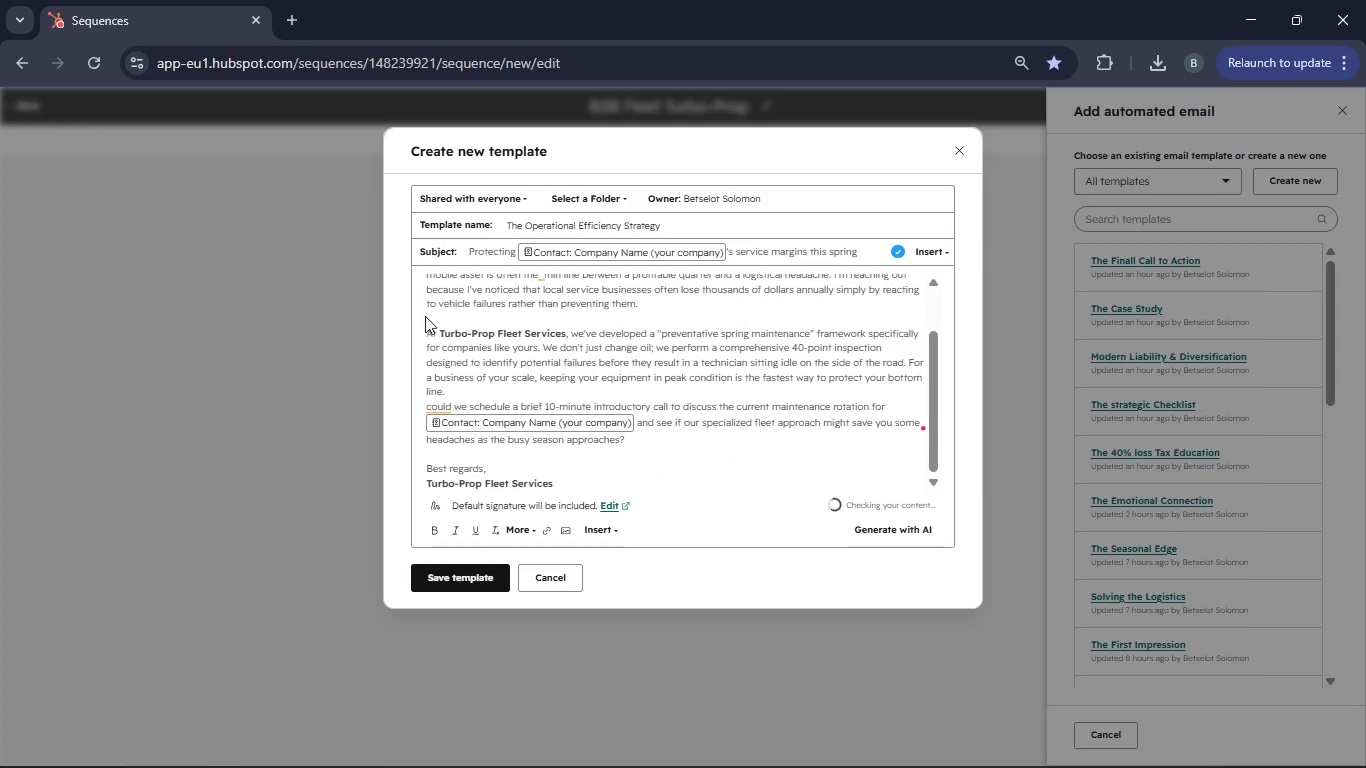 
left_click([427, 311])
 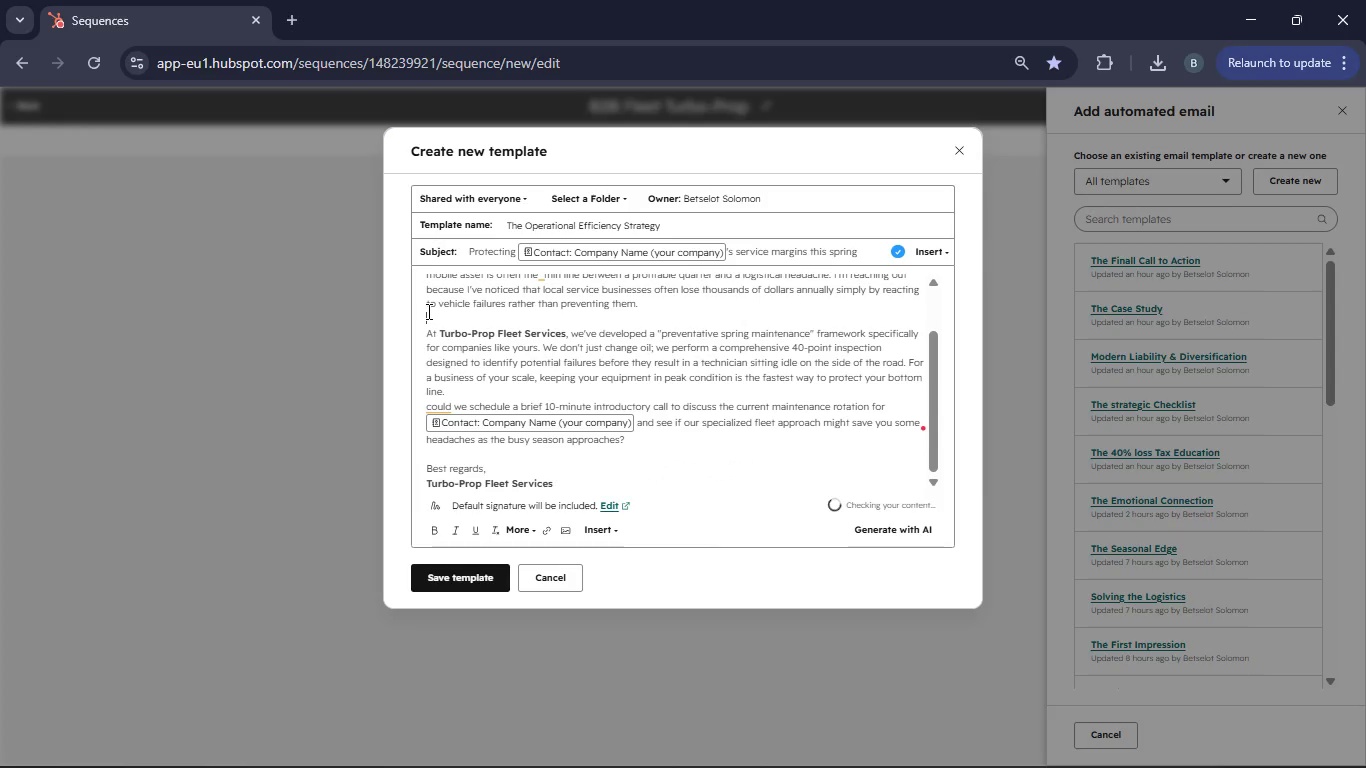 
key(Backspace)
 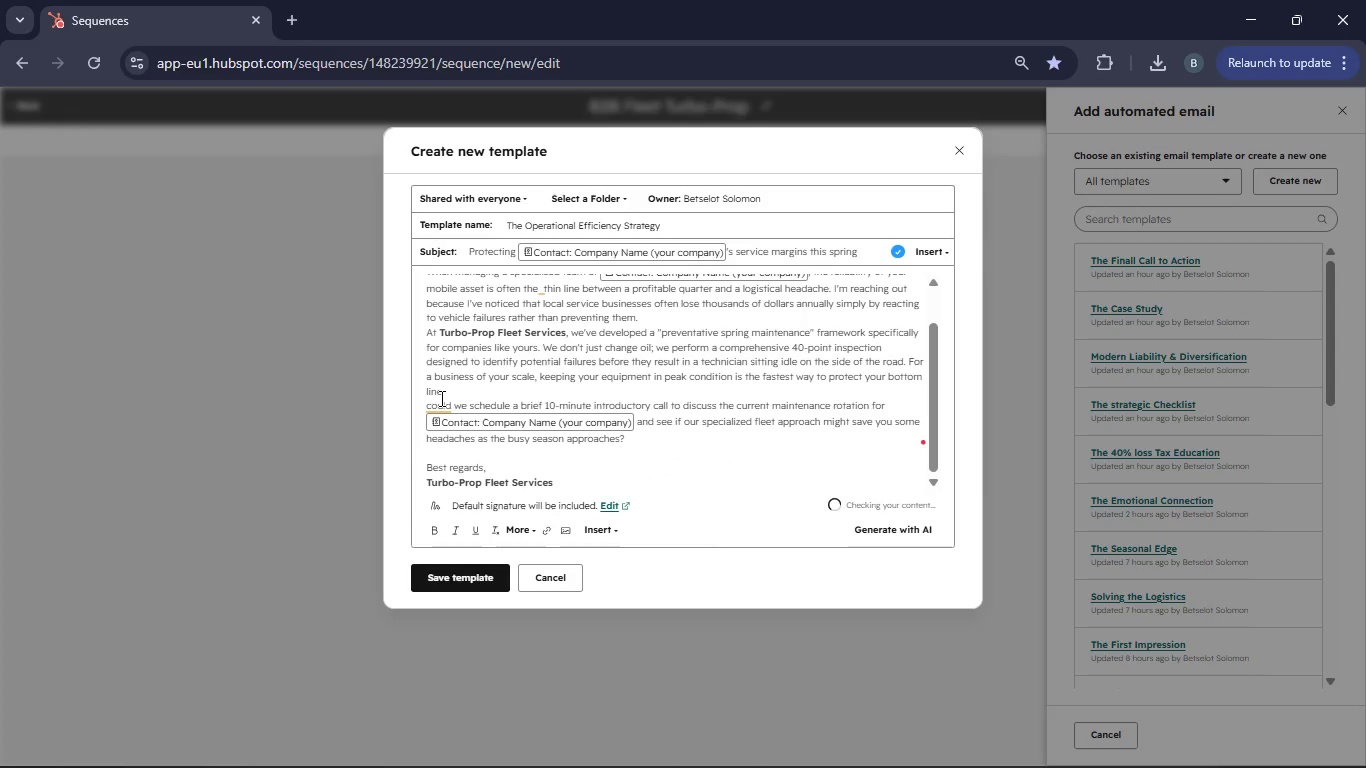 
left_click([440, 399])
 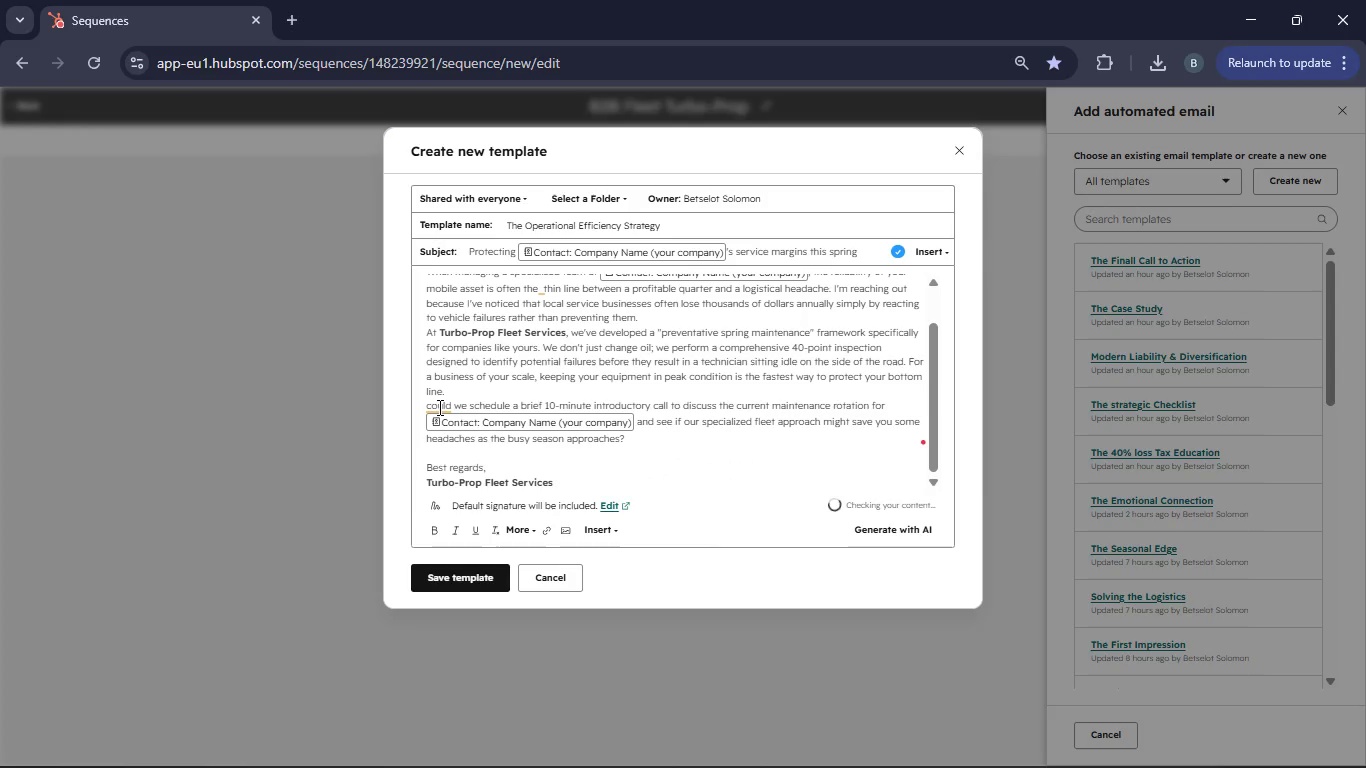 
left_click_drag(start_coordinate=[436, 405], to_coordinate=[445, 404])
 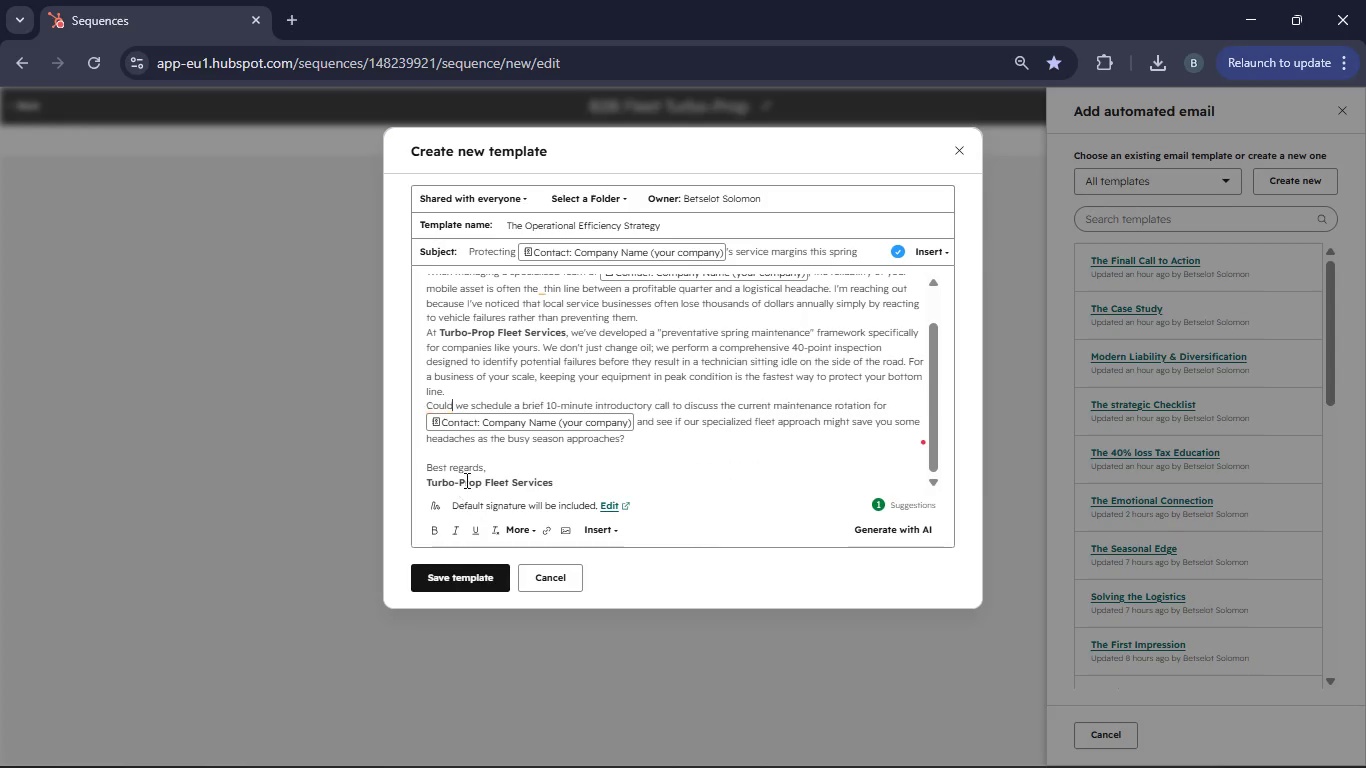 
scroll: coordinate [606, 459], scroll_direction: up, amount: 2.0
 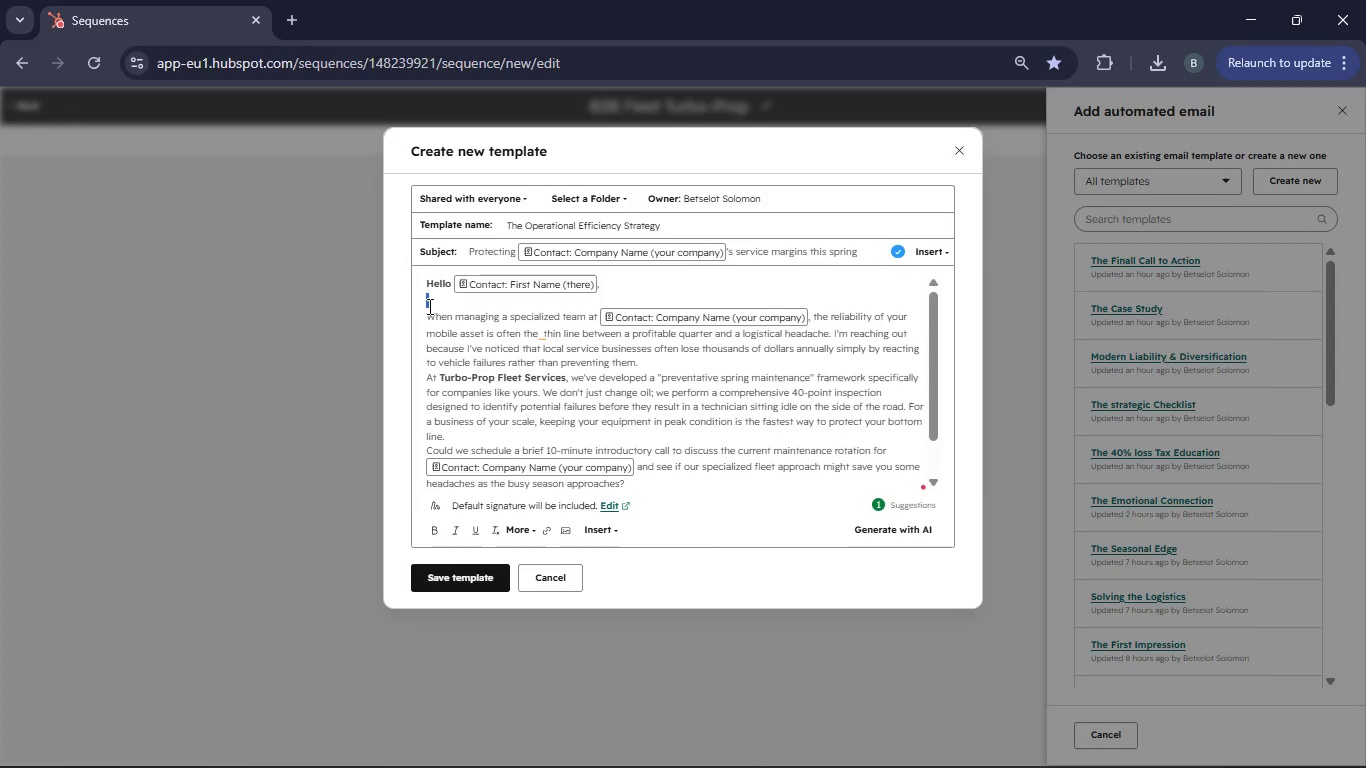 
key(Backspace)
 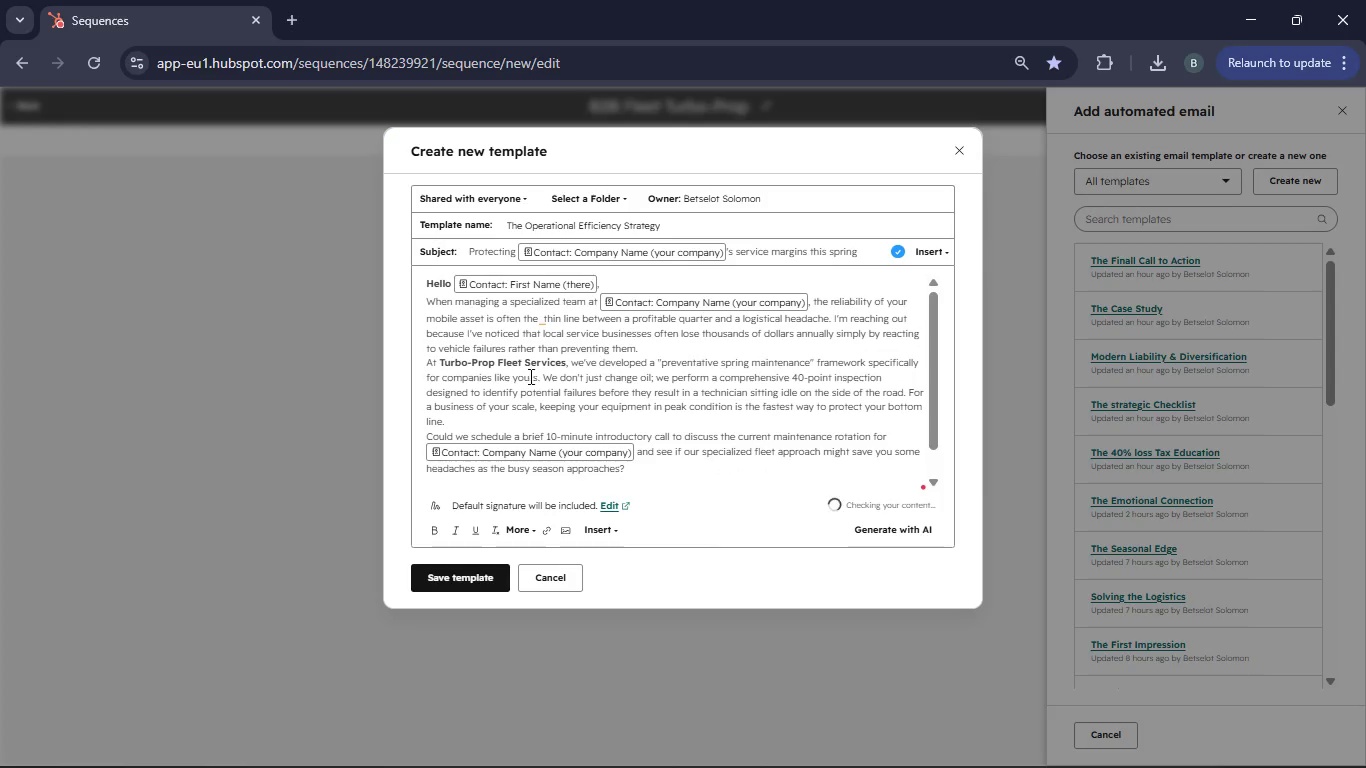 
scroll: coordinate [560, 441], scroll_direction: up, amount: 1.0
 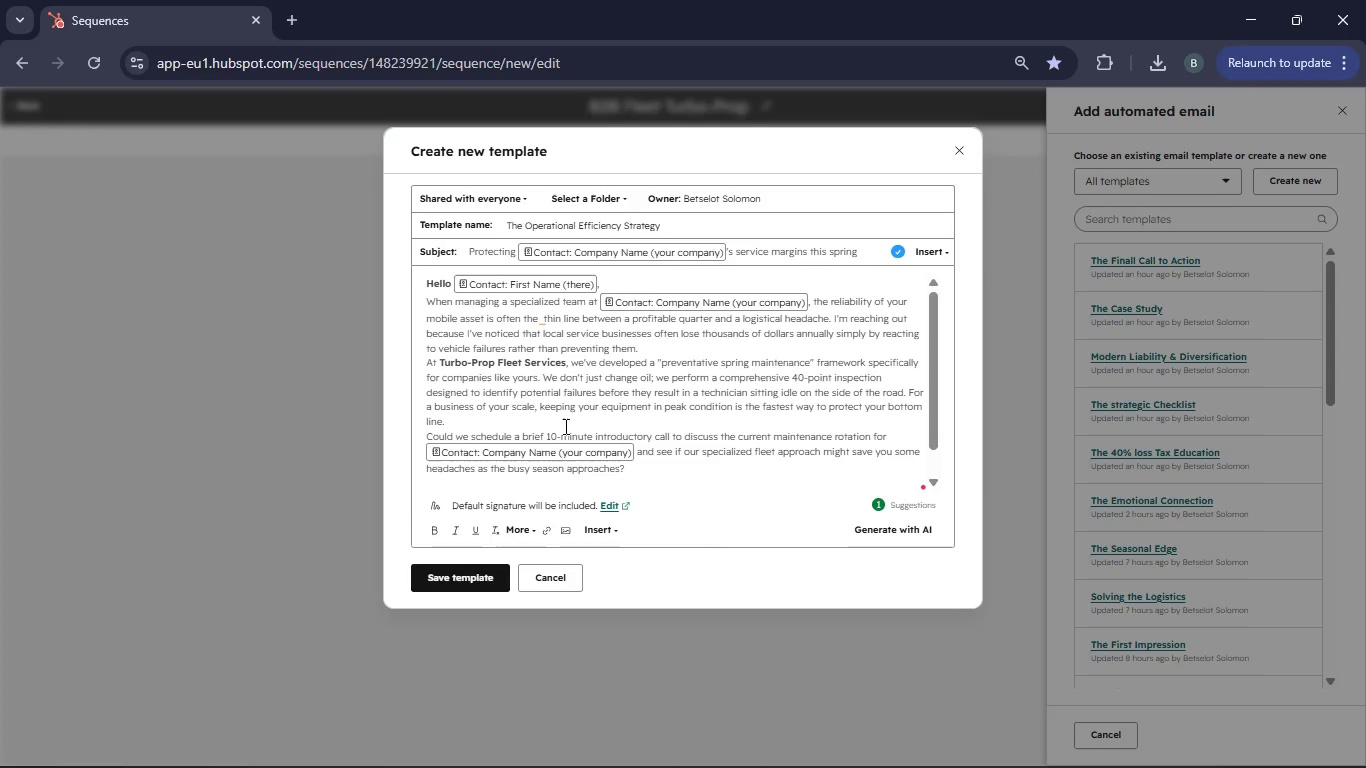 
scroll: coordinate [564, 426], scroll_direction: down, amount: 5.0
 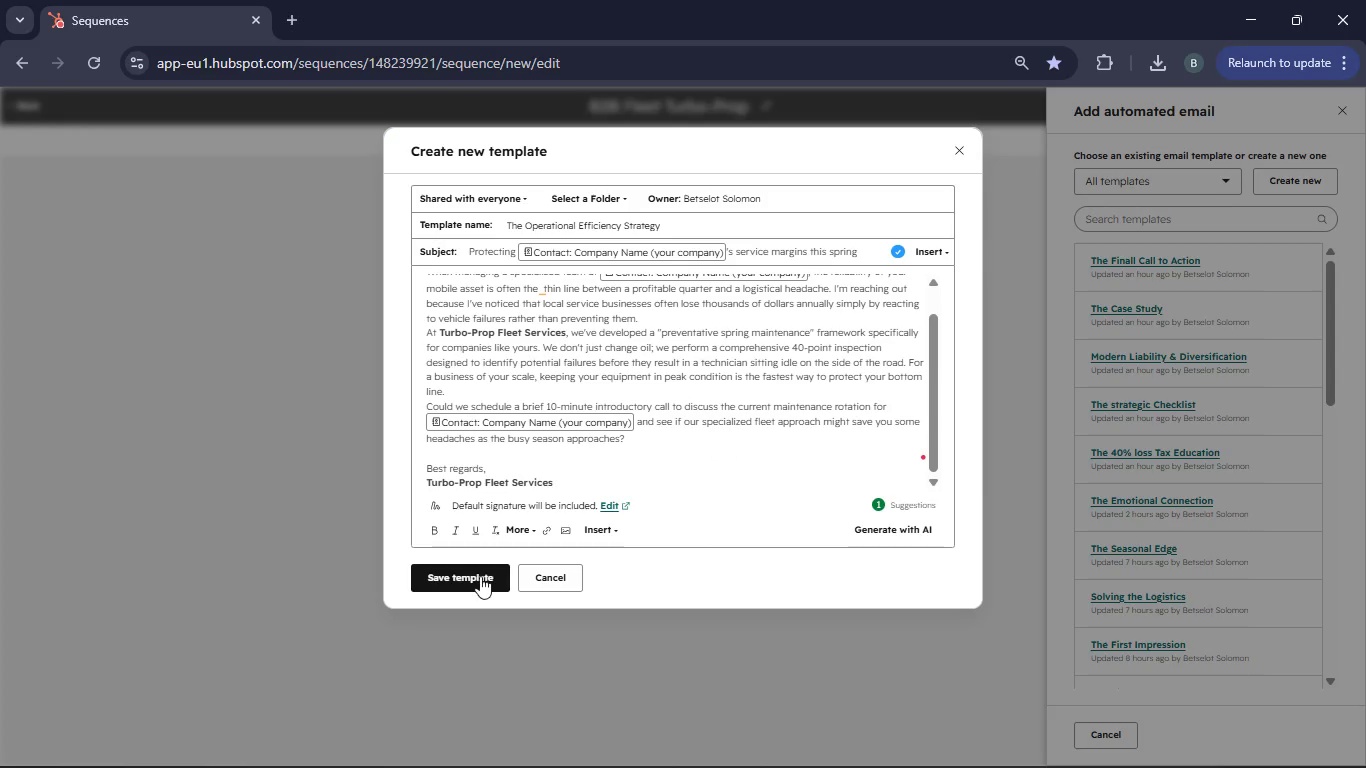 
left_click([480, 576])
 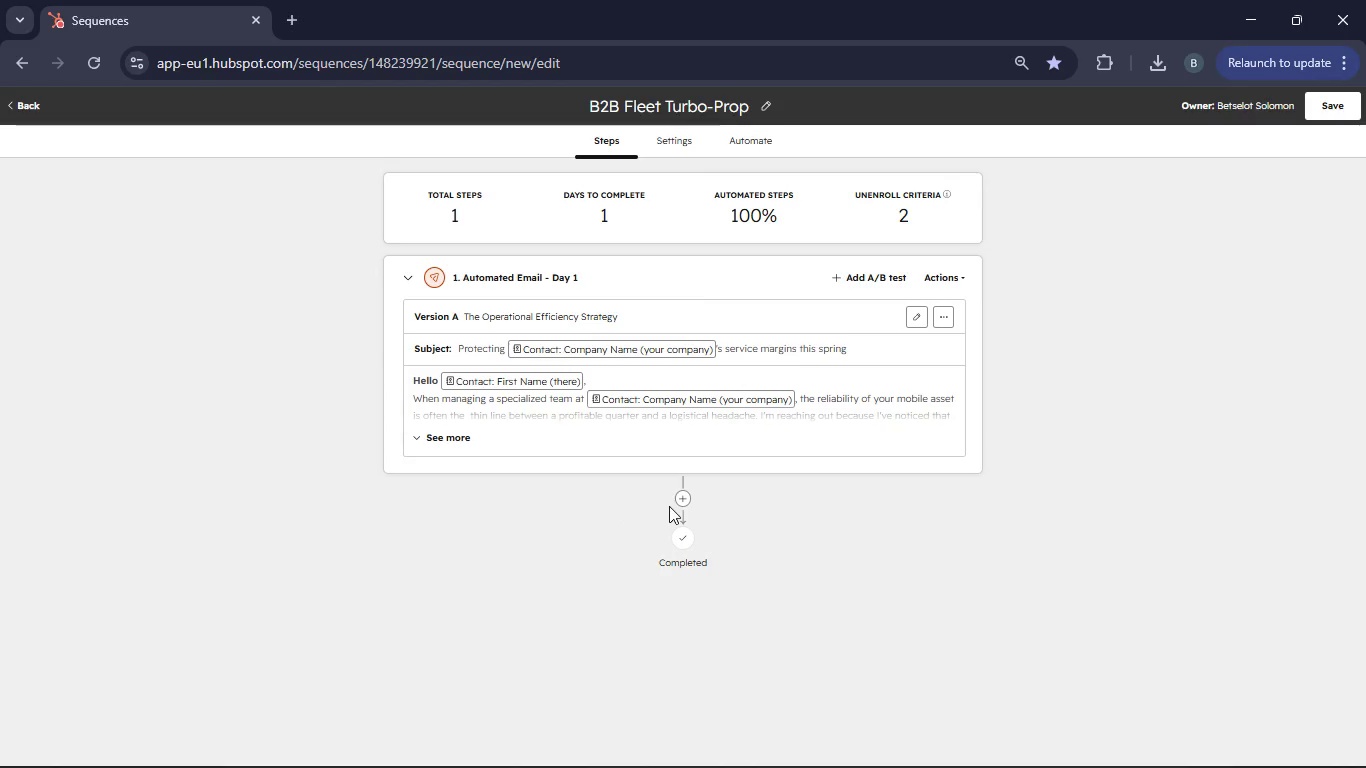 
left_click([684, 500])
 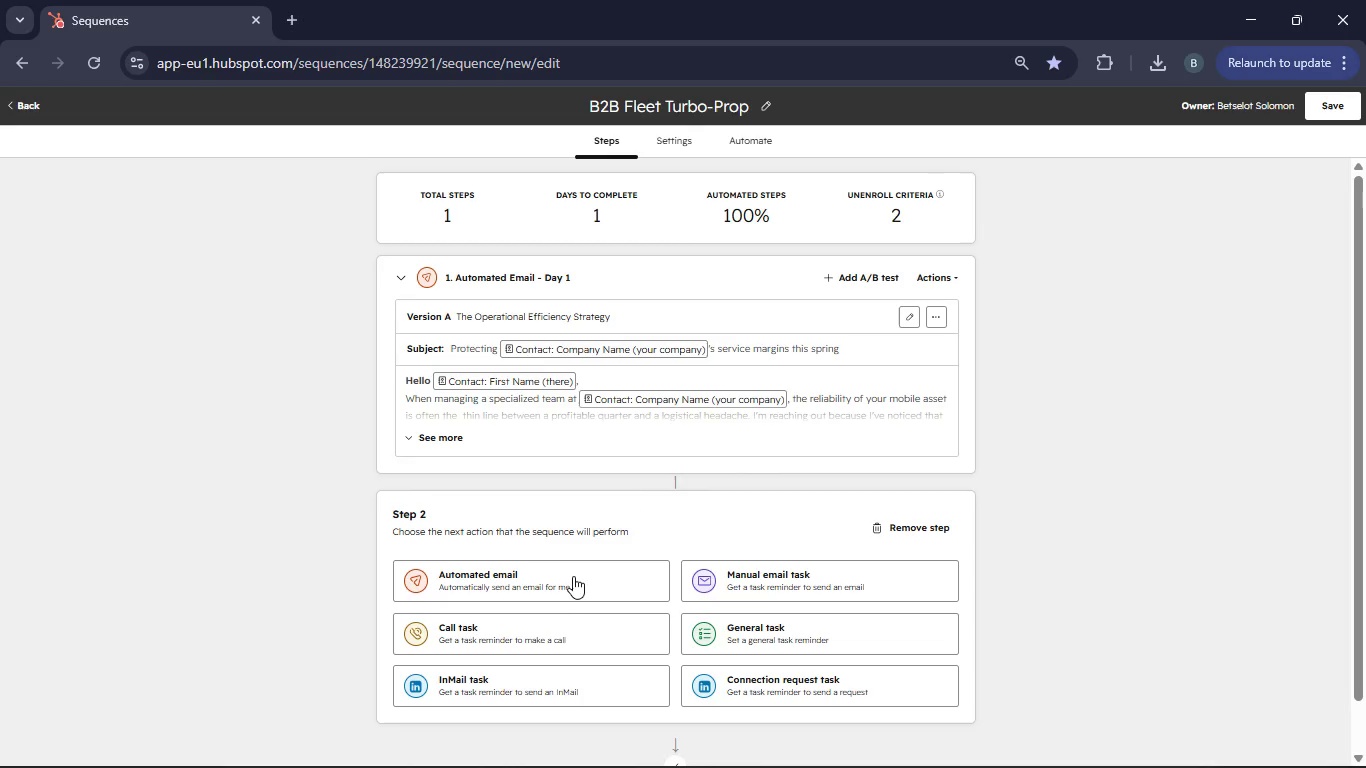 
left_click([571, 588])
 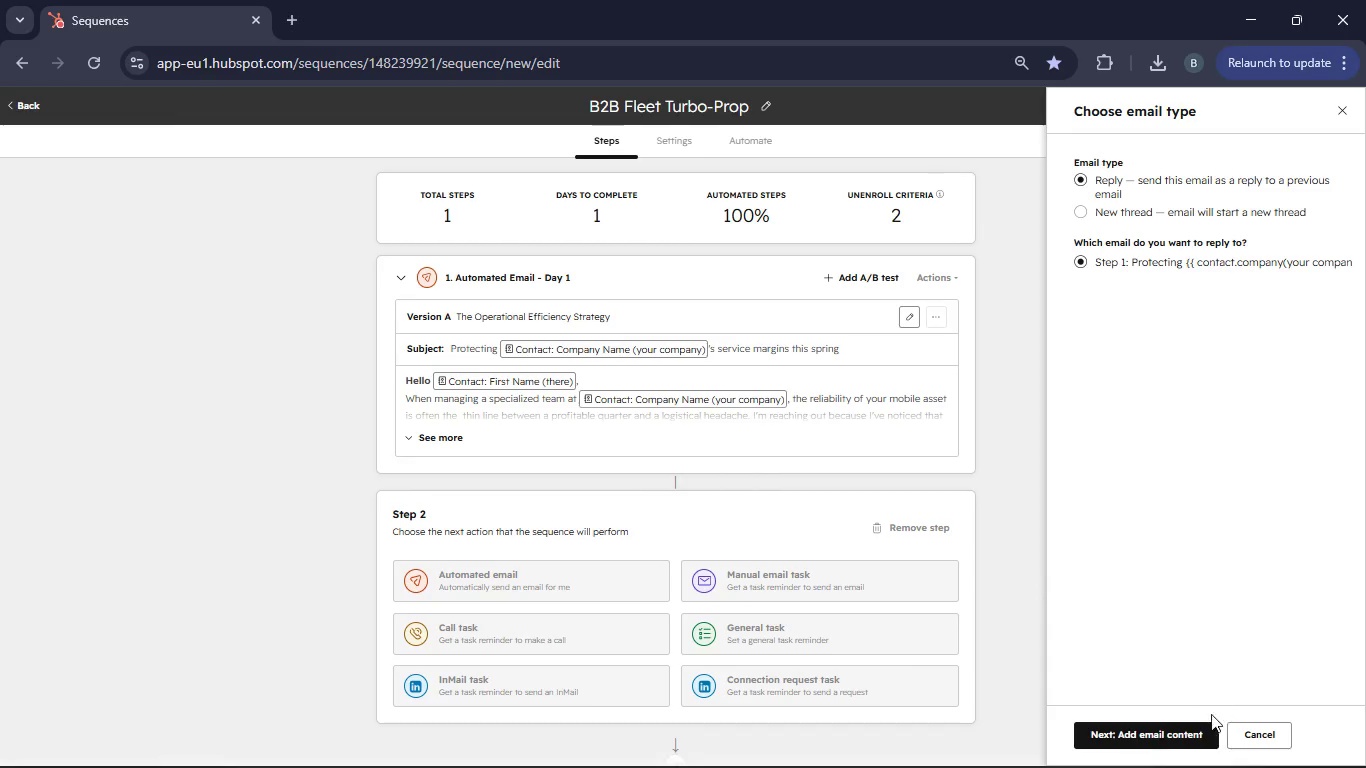 
left_click([1163, 730])
 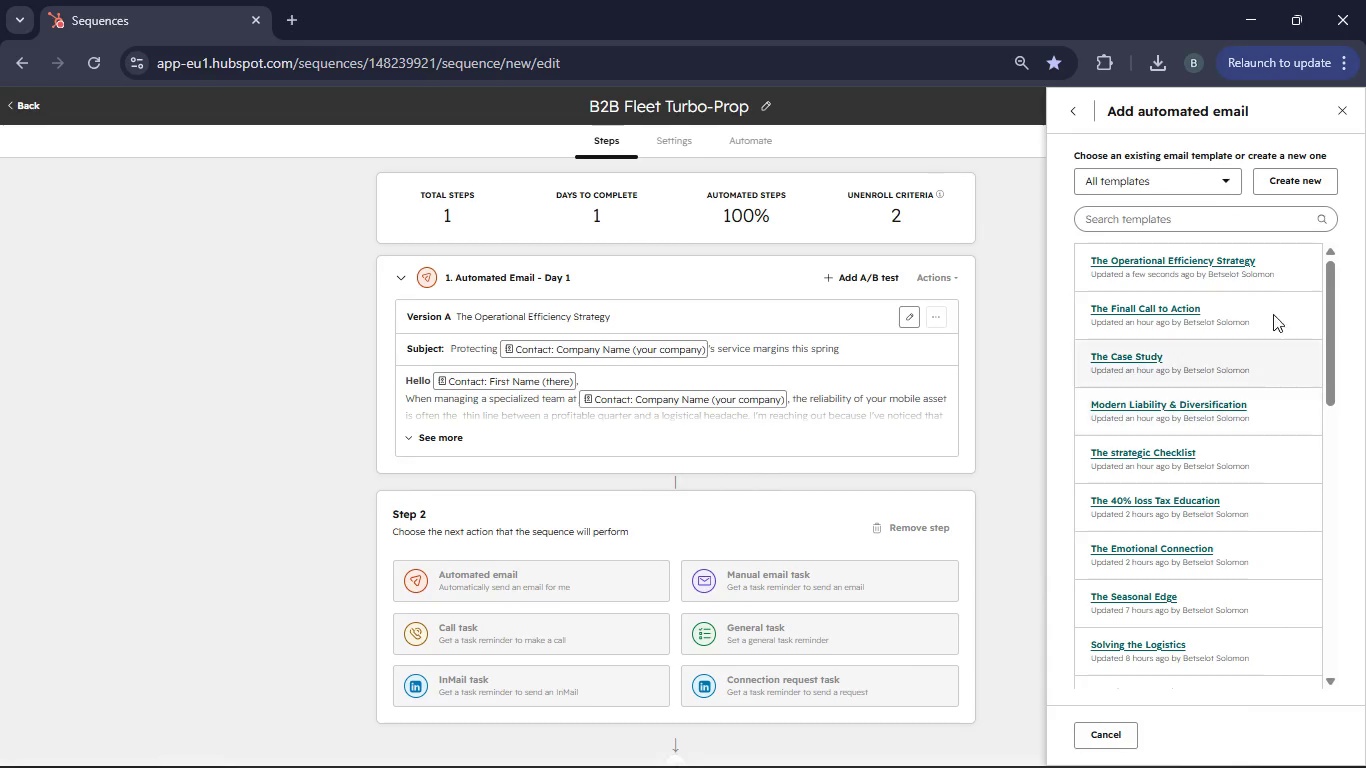 
left_click([1271, 194])
 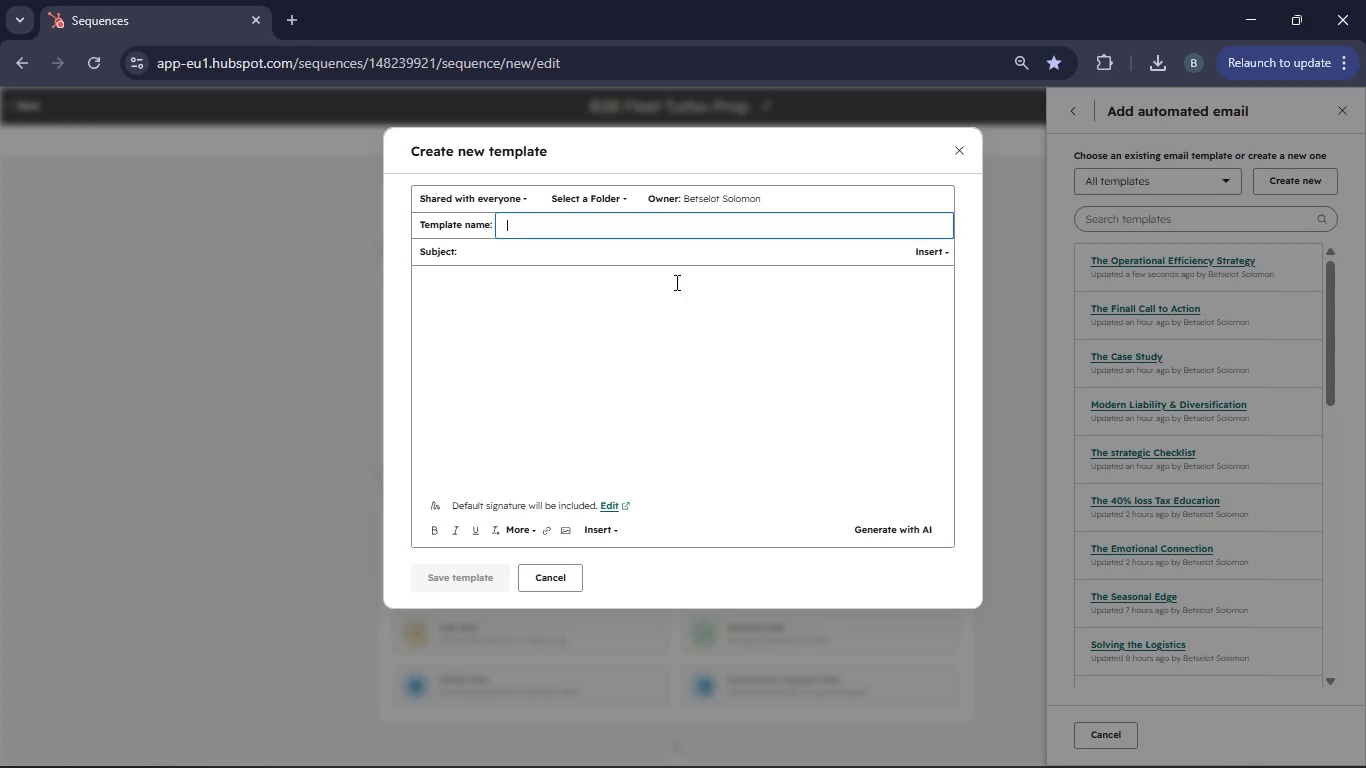 
left_click([586, 227])
 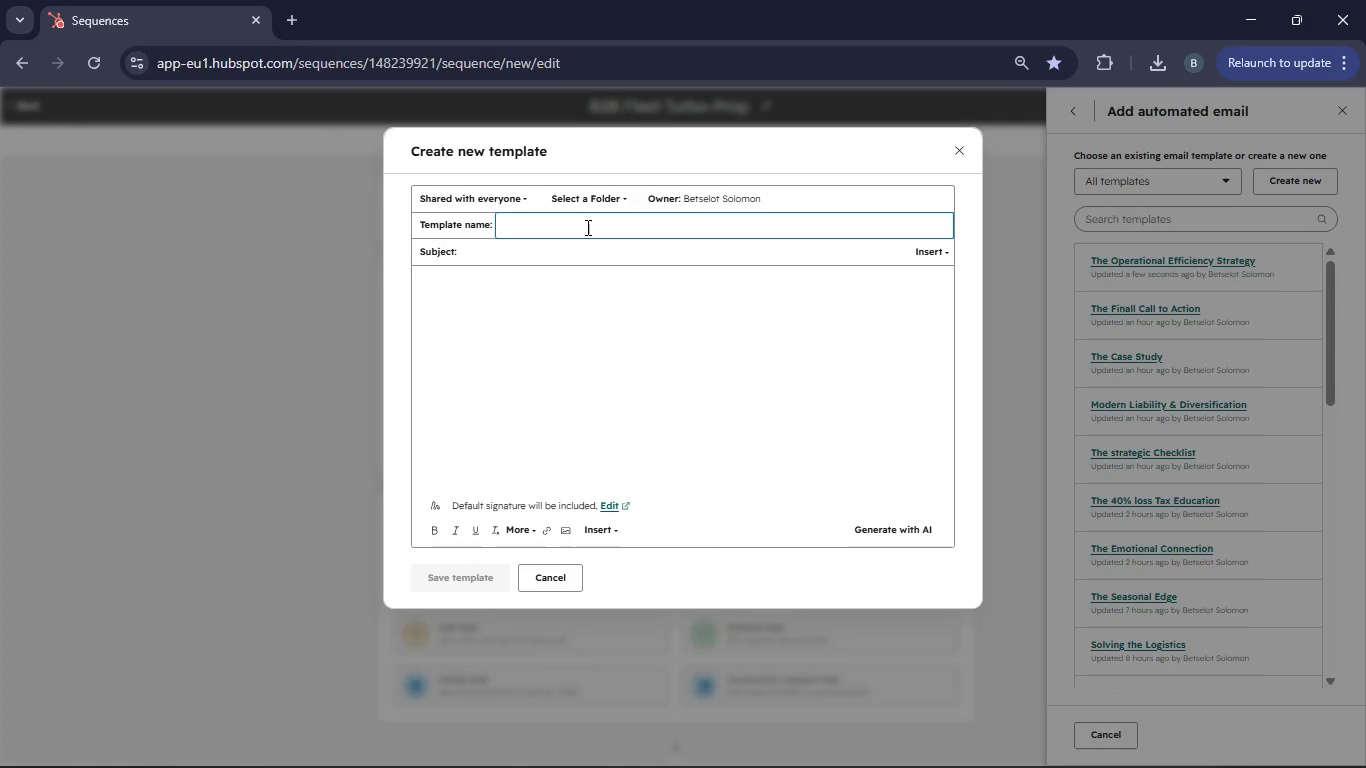 
type(The Data )
key(Backspace)
type(-Driven Case Study)
 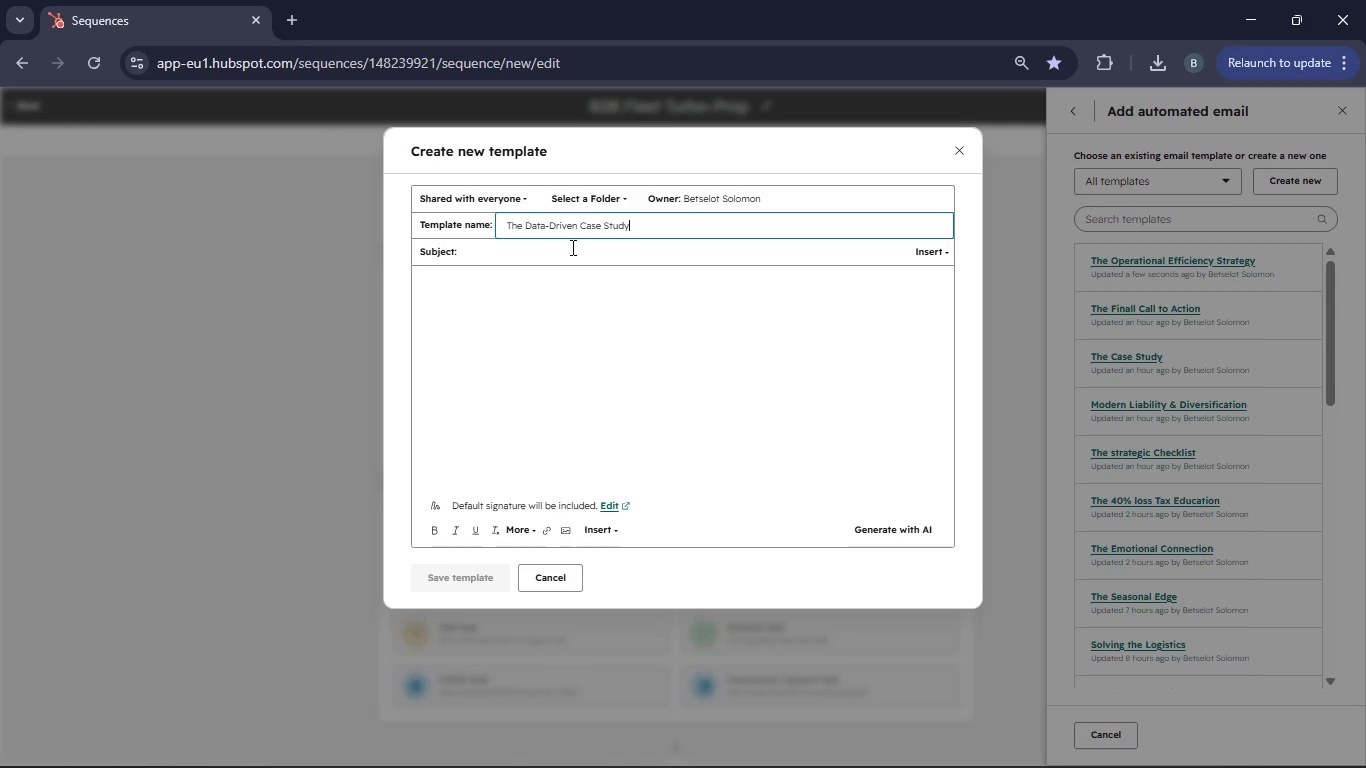 
left_click([545, 263])
 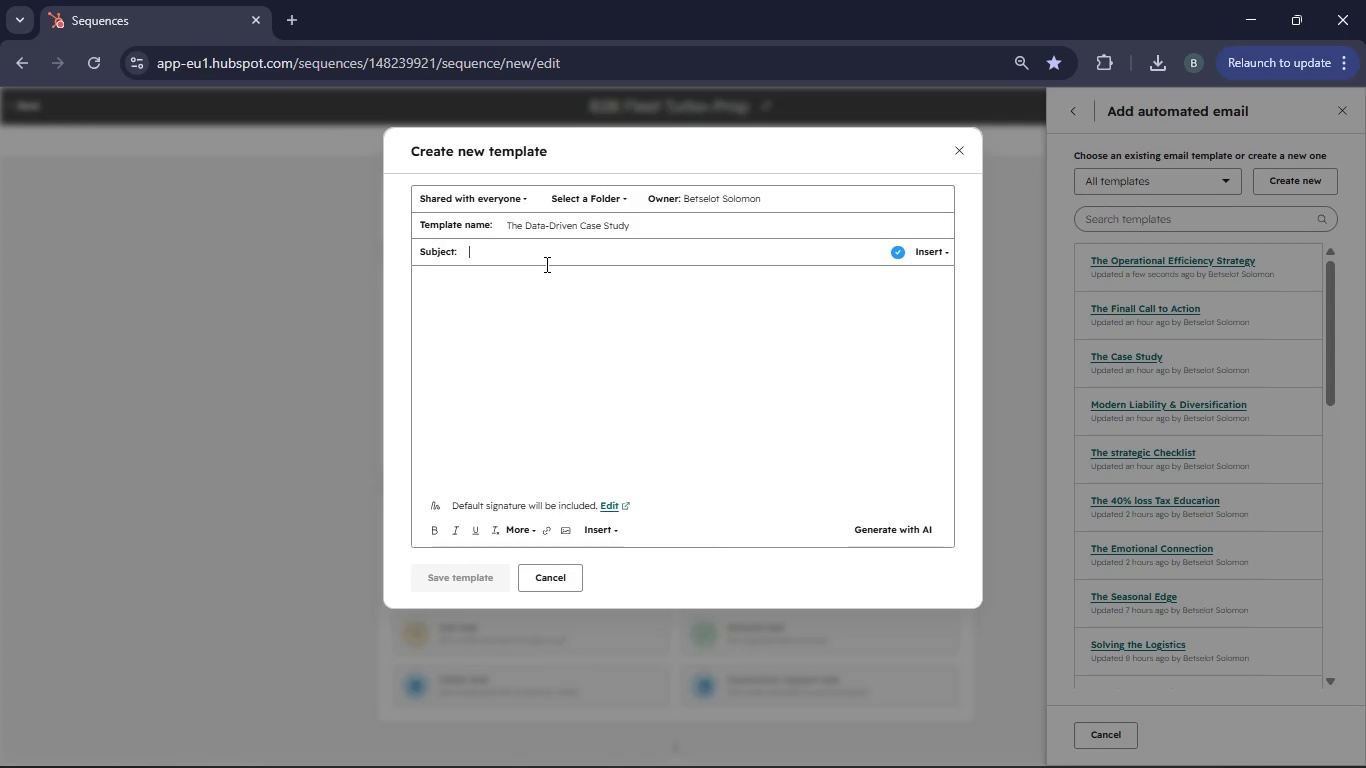 
type(Optimizing ROI for your )
 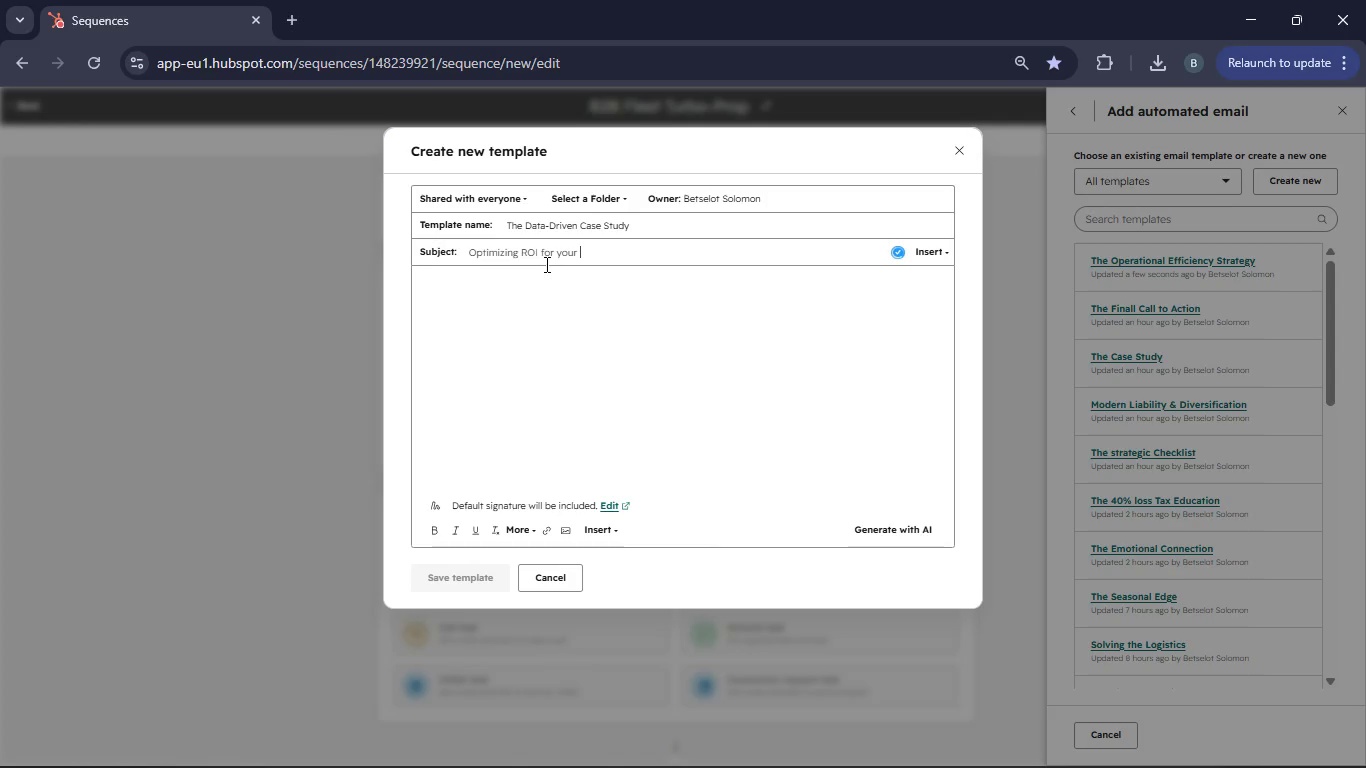 
left_click([932, 247])
 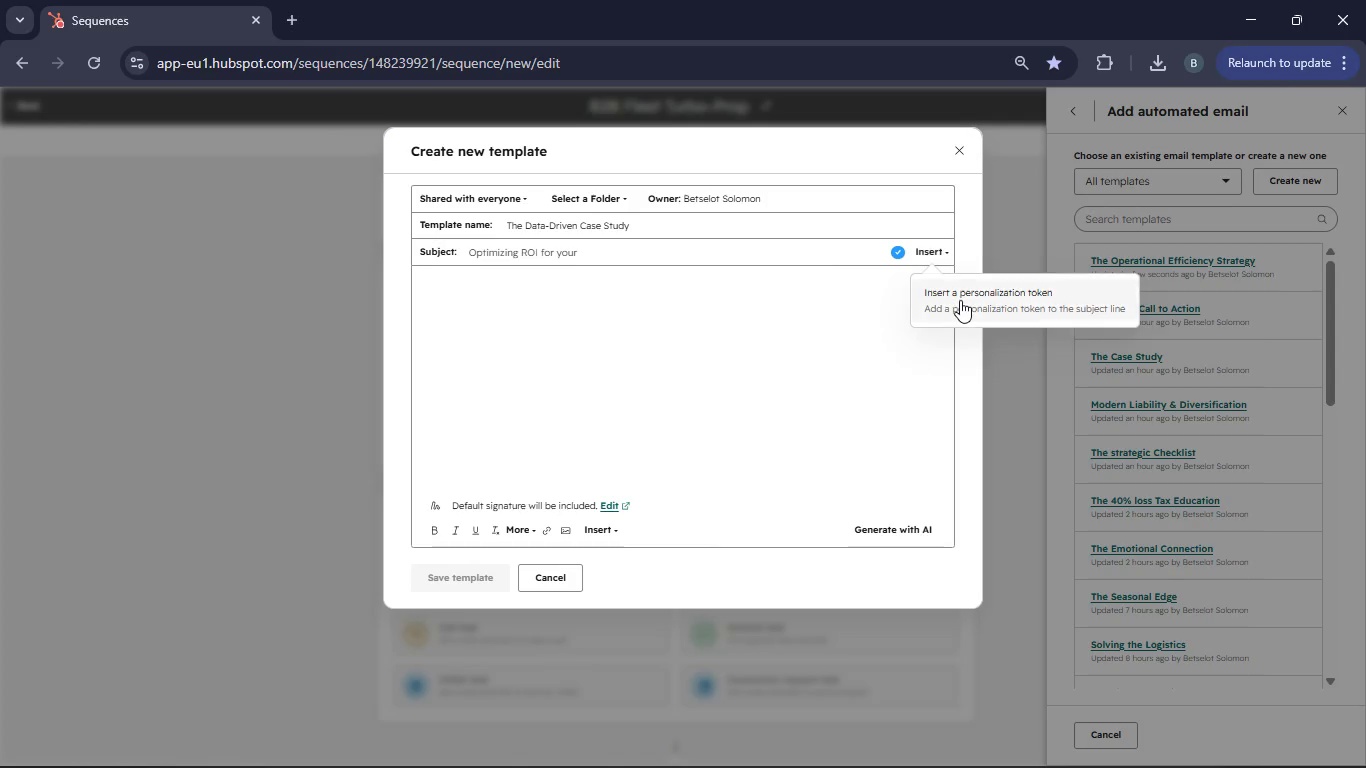 
left_click([960, 300])
 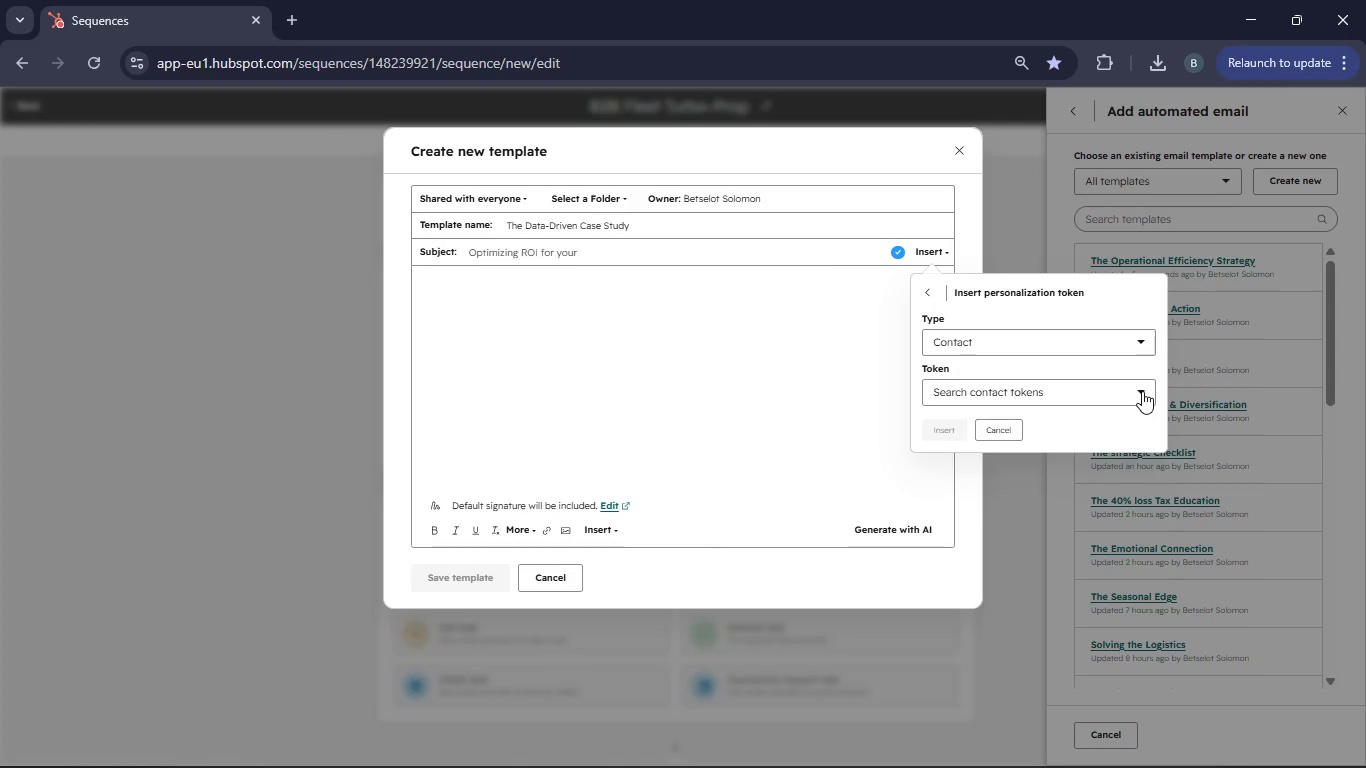 
left_click([1142, 391])
 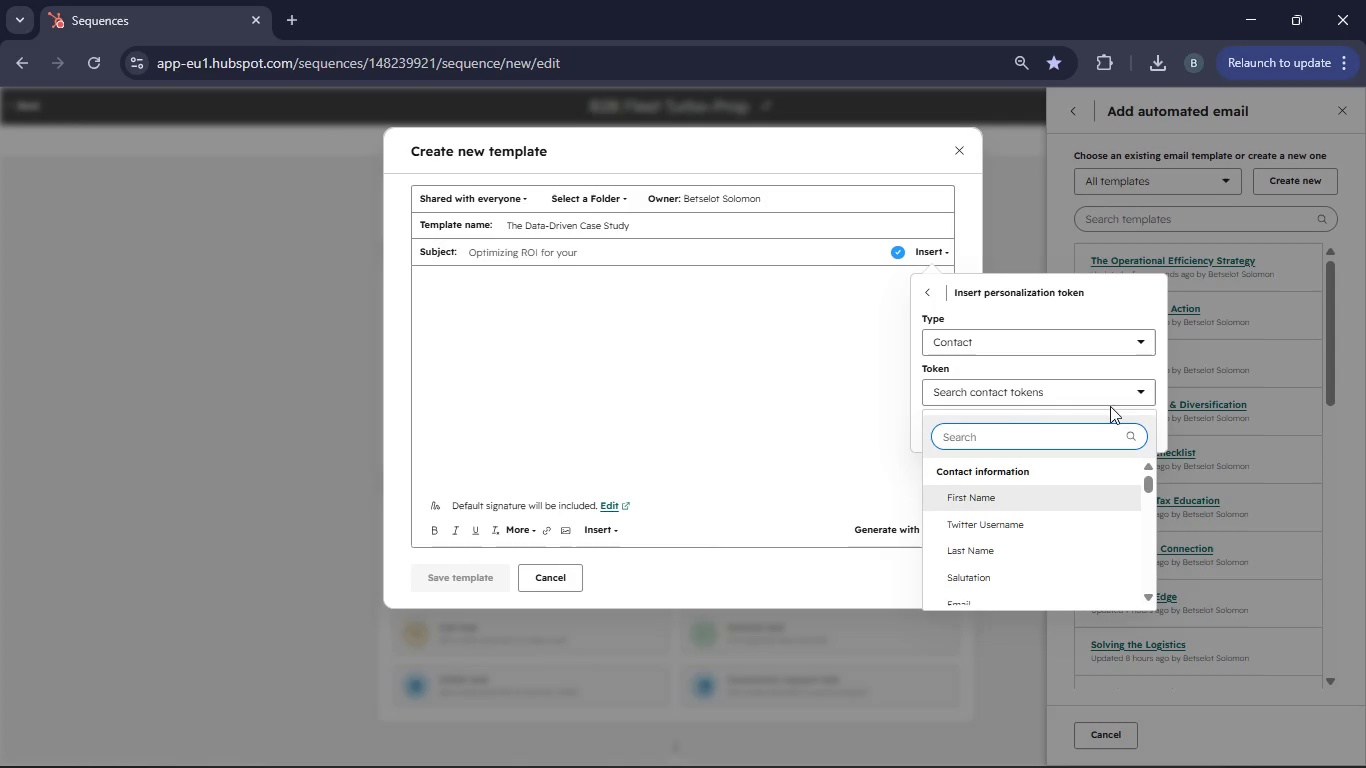 
left_click([1013, 436])
 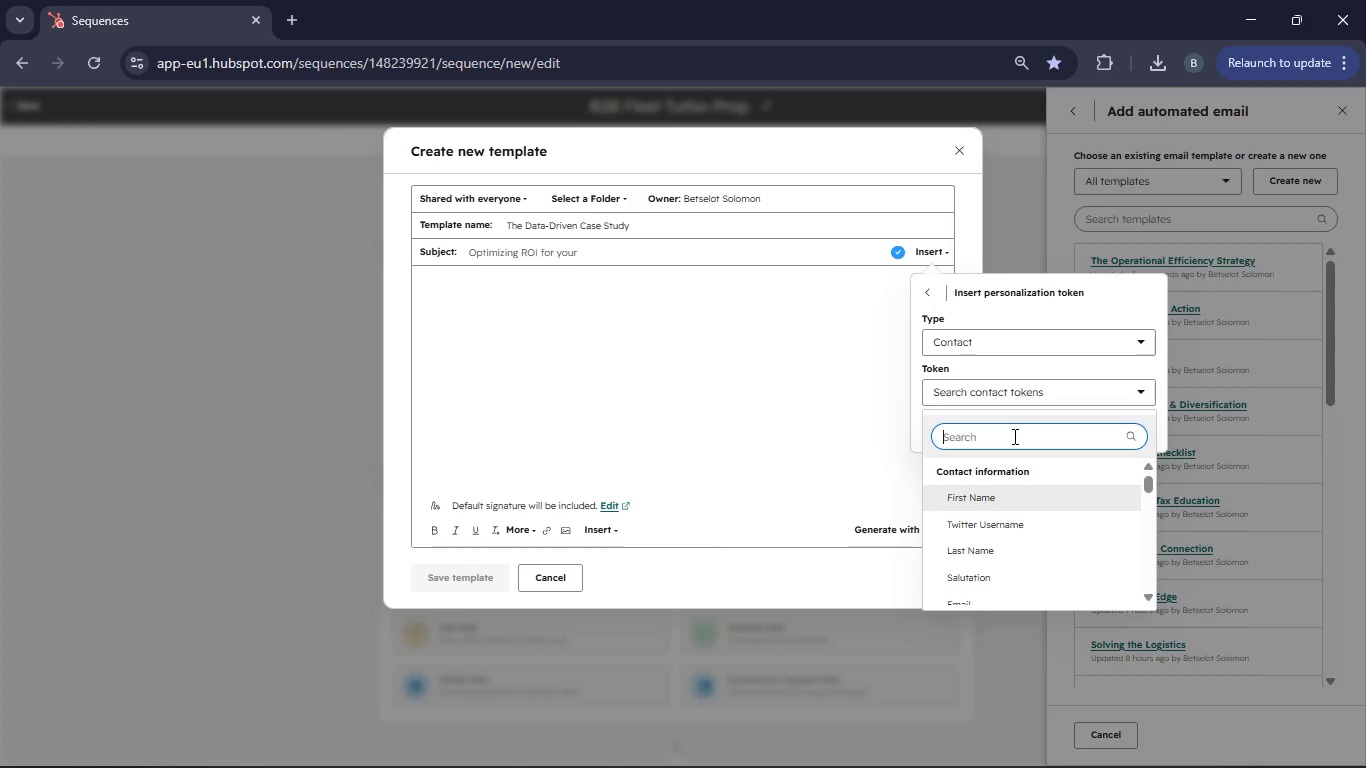 
type(Fleet Size)
 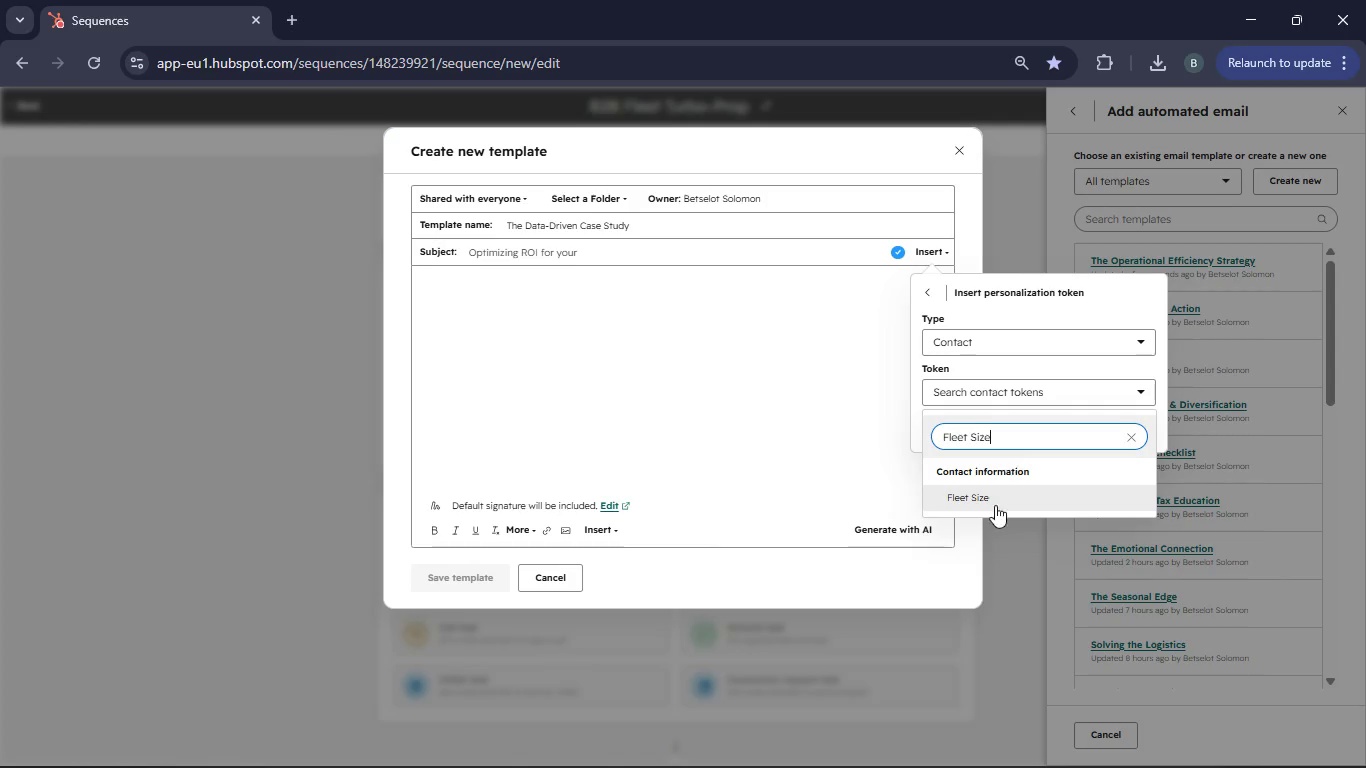 
left_click([991, 512])
 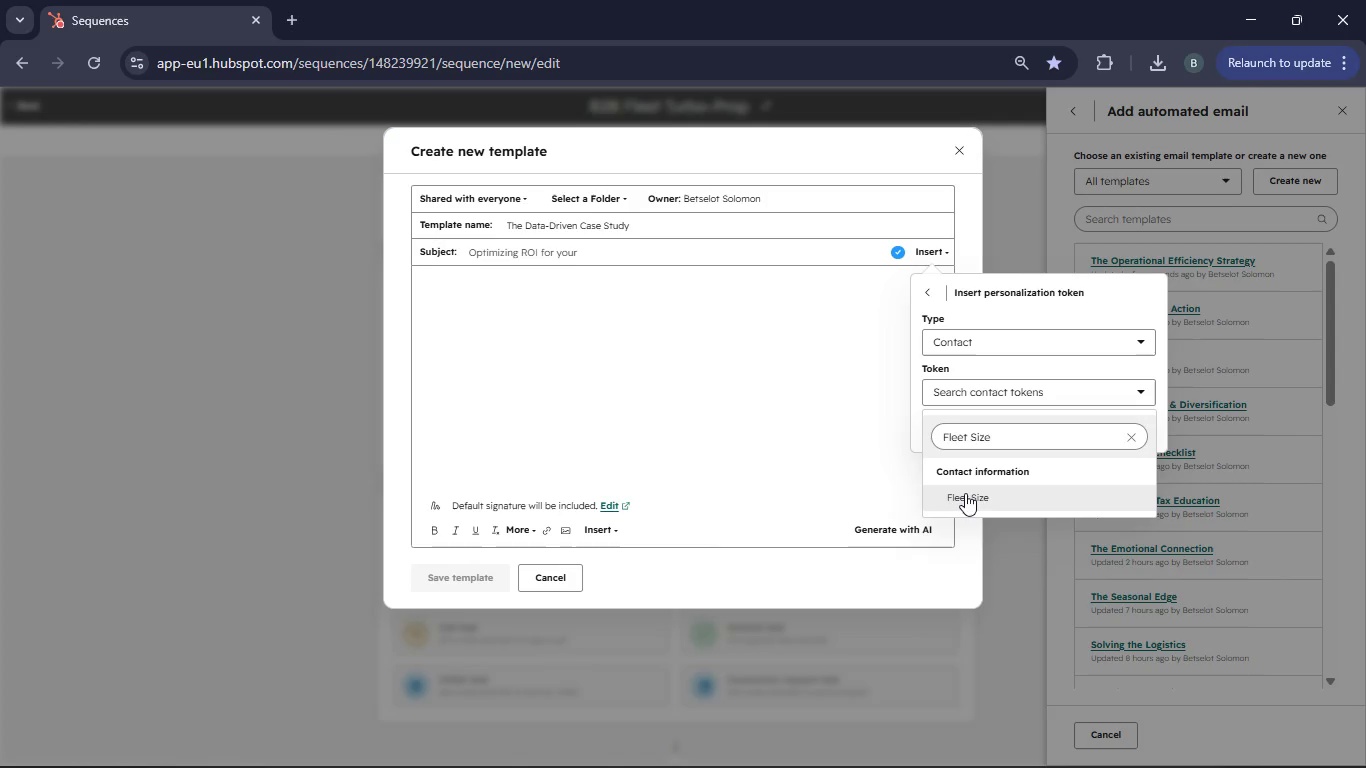 
left_click([963, 494])
 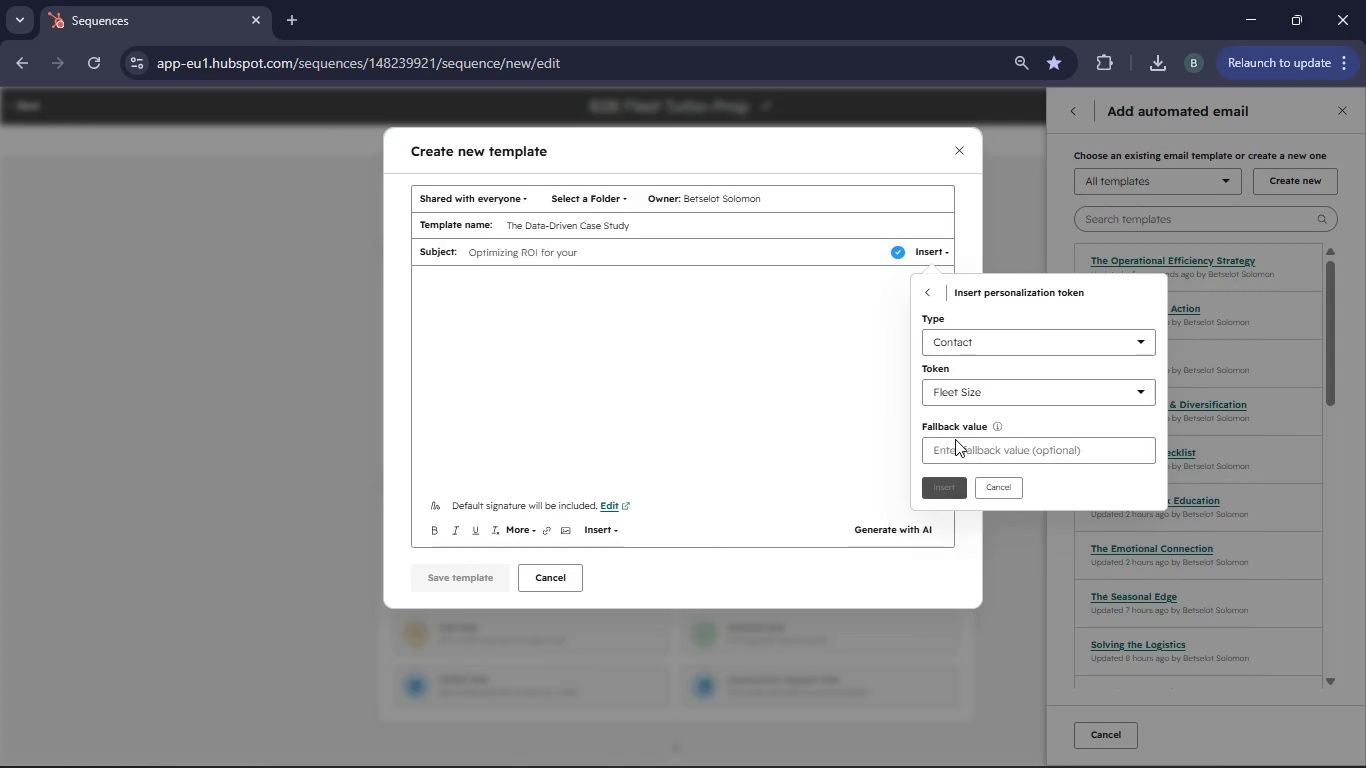 
left_click([948, 451])
 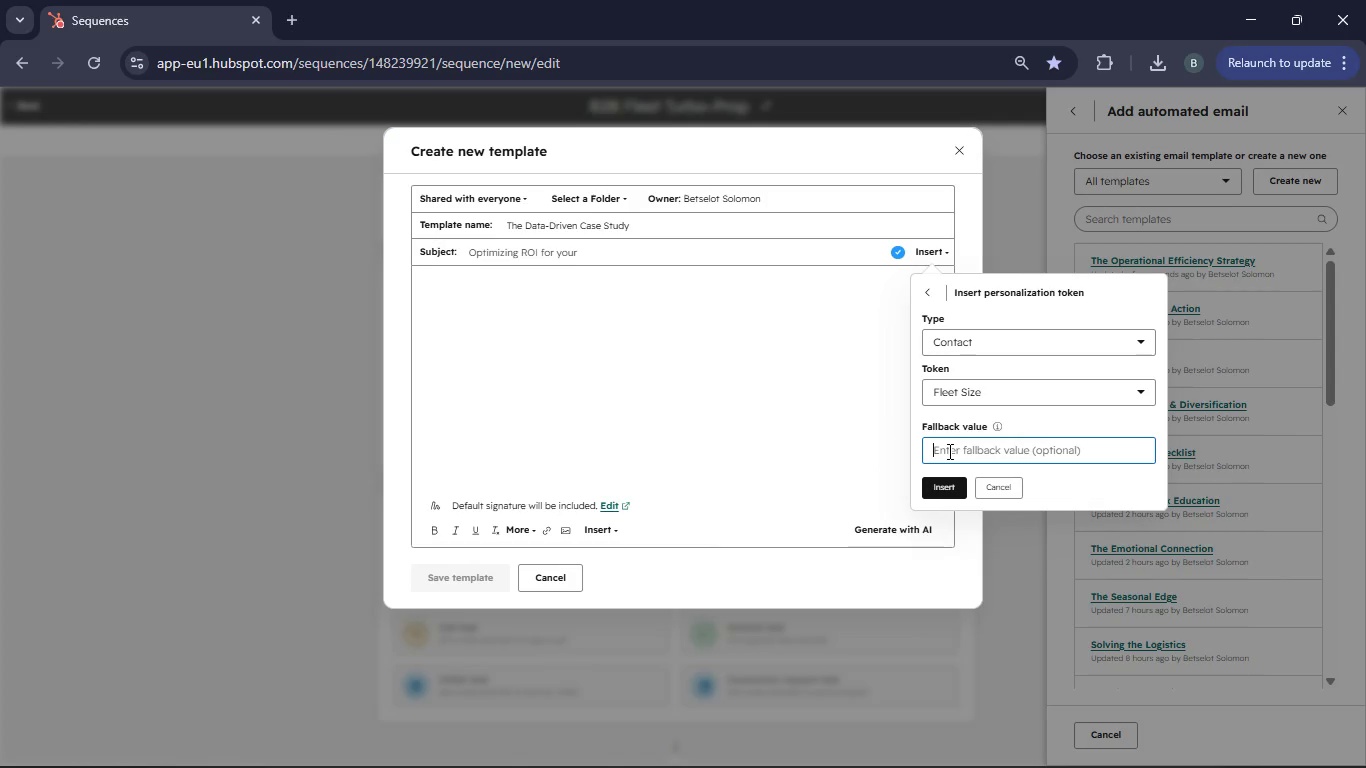 
hold_key(key=ShiftRight, duration=0.56)
 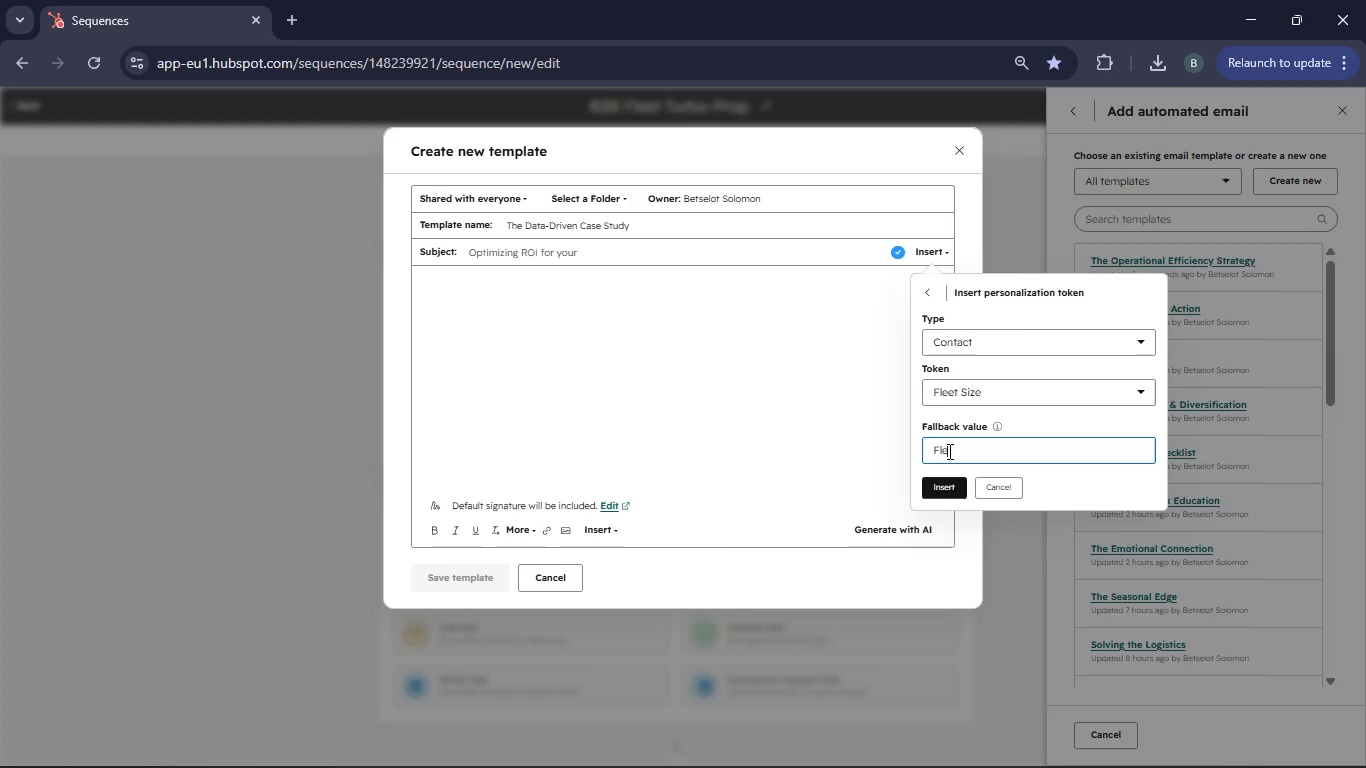 
hold_key(key=F, duration=0.44)
 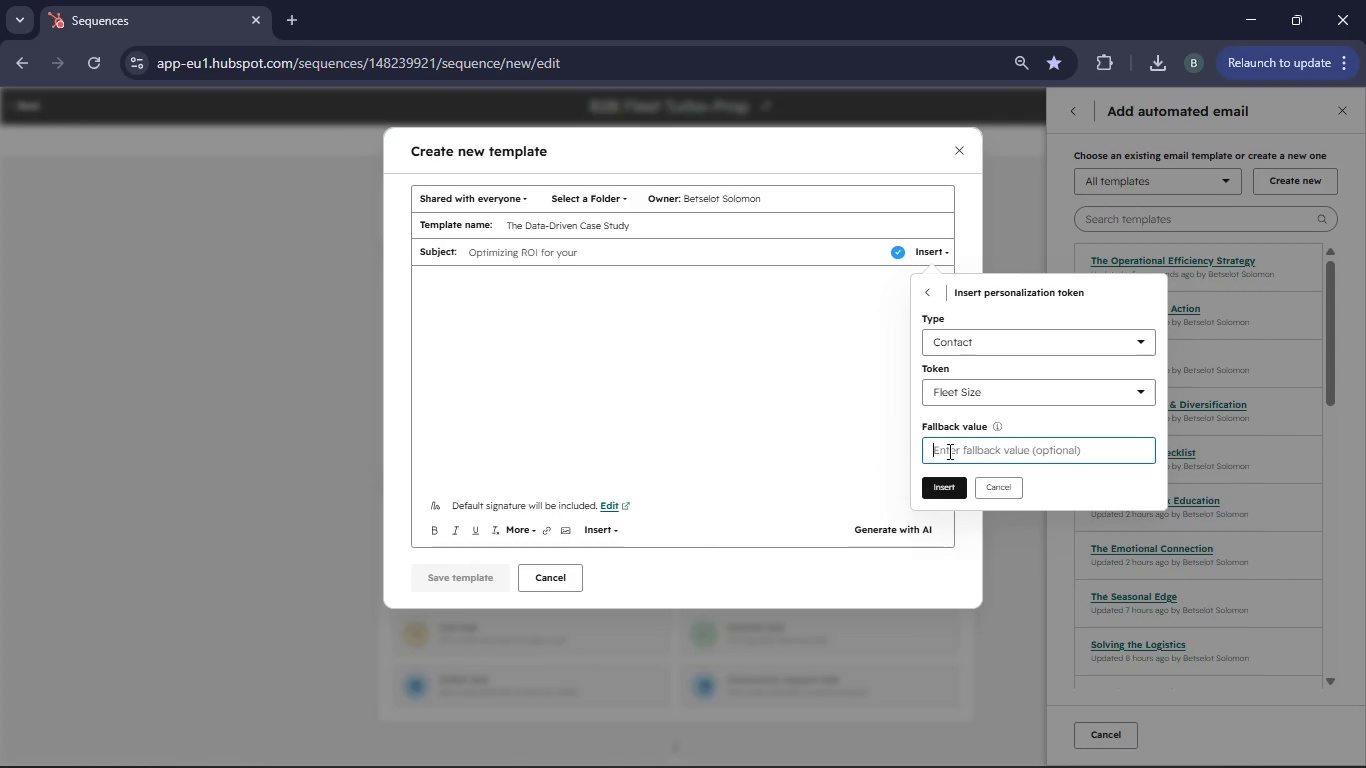 
type(leet Size)
 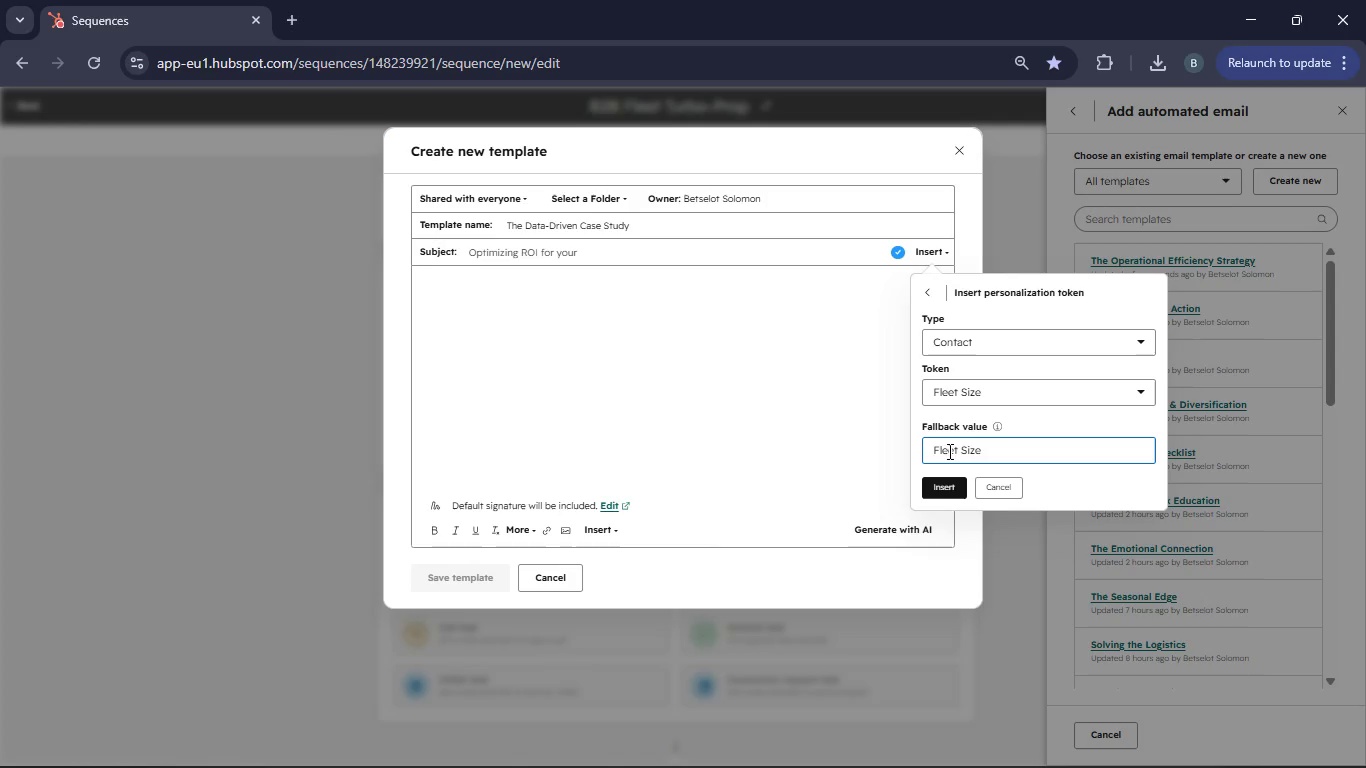 
left_click([946, 481])
 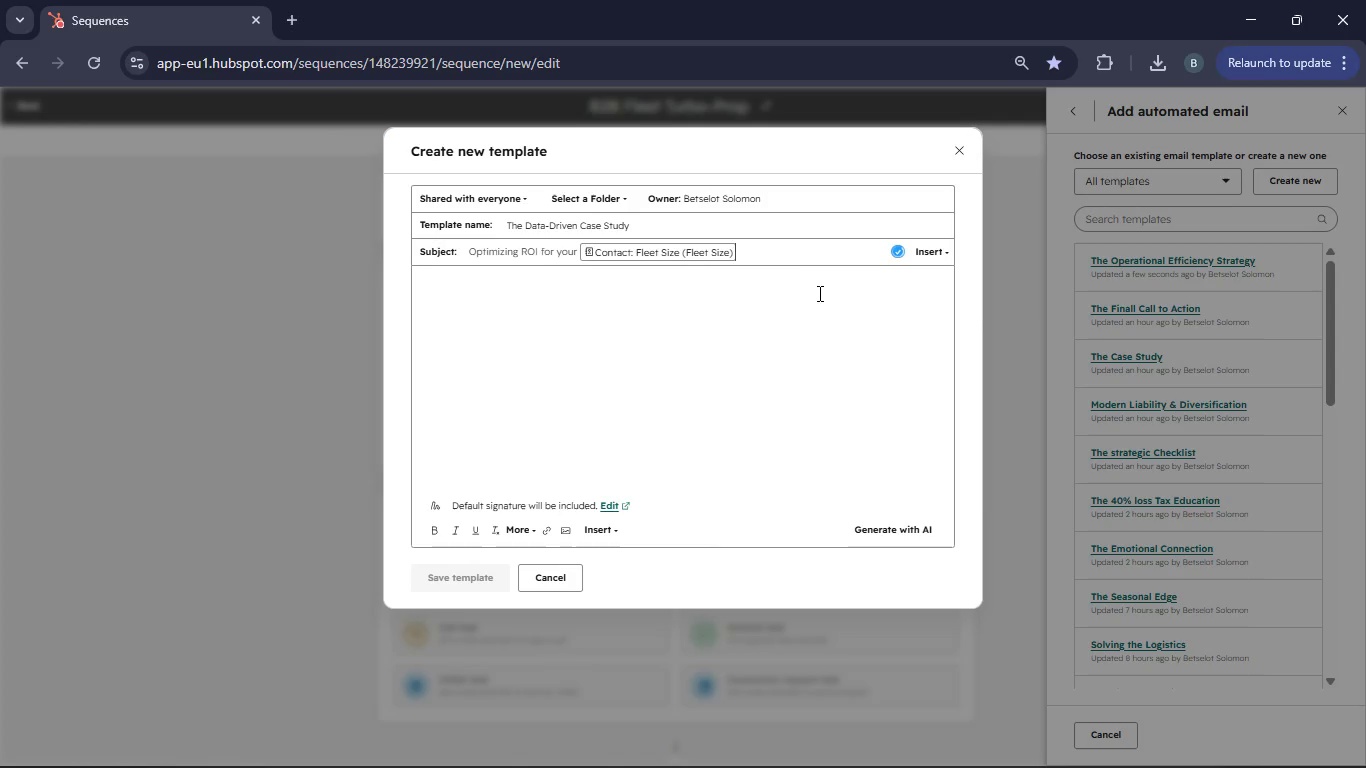 
left_click([757, 257])
 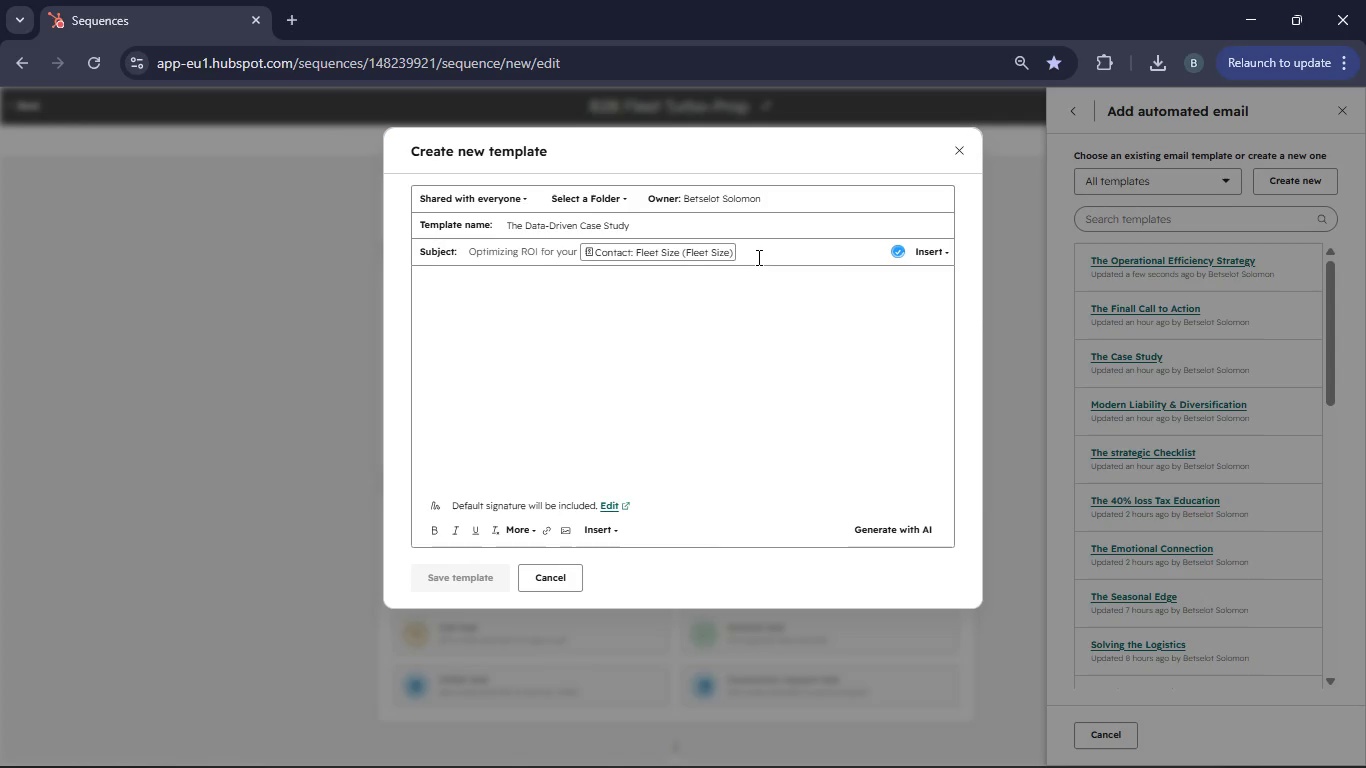 
type( vehicles)
 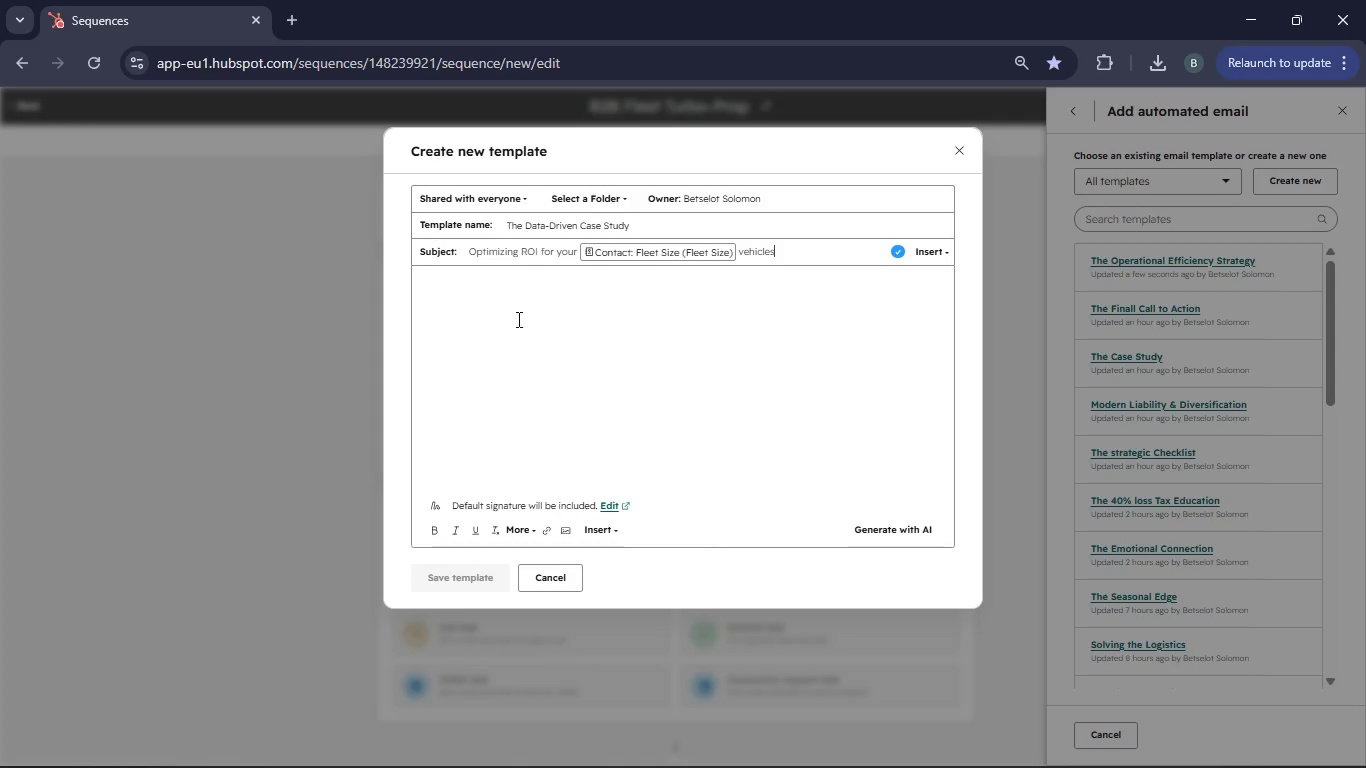 
left_click([478, 296])
 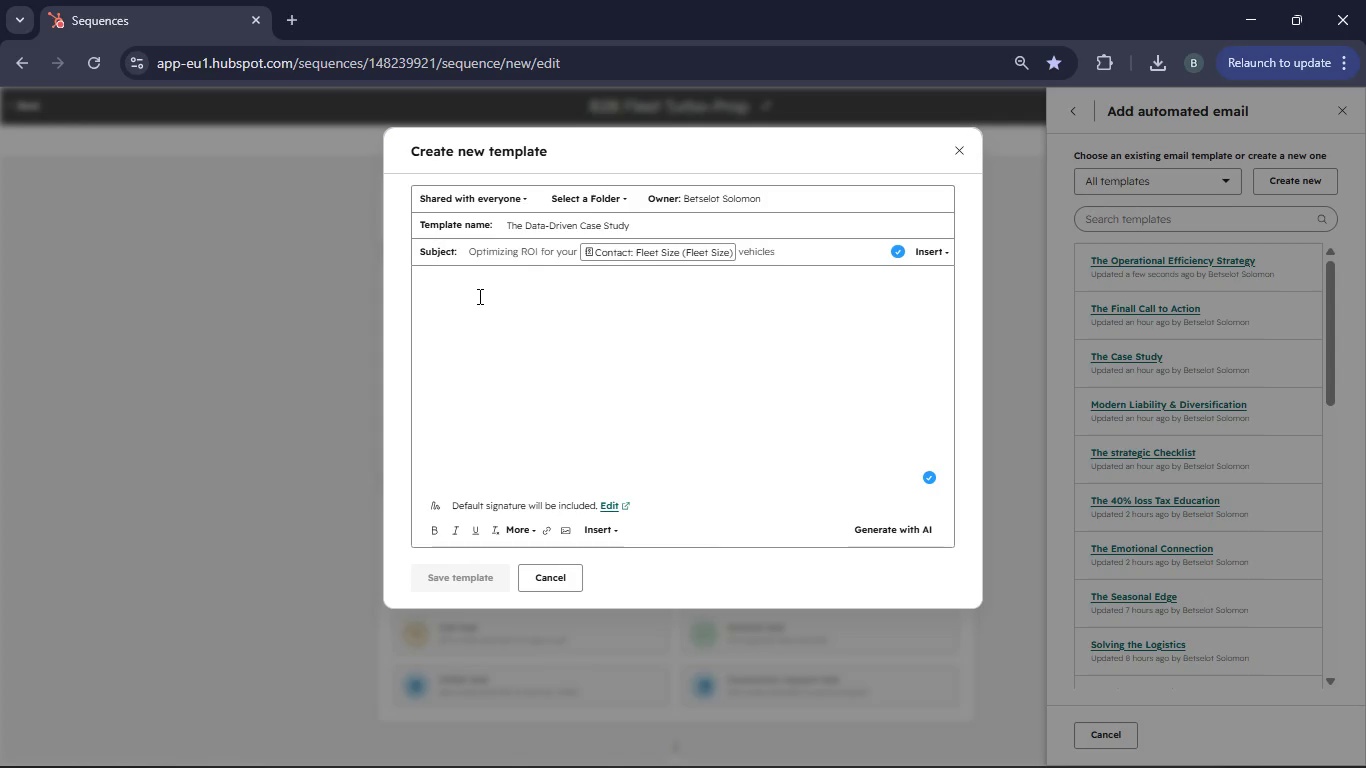 
type(Hello )
 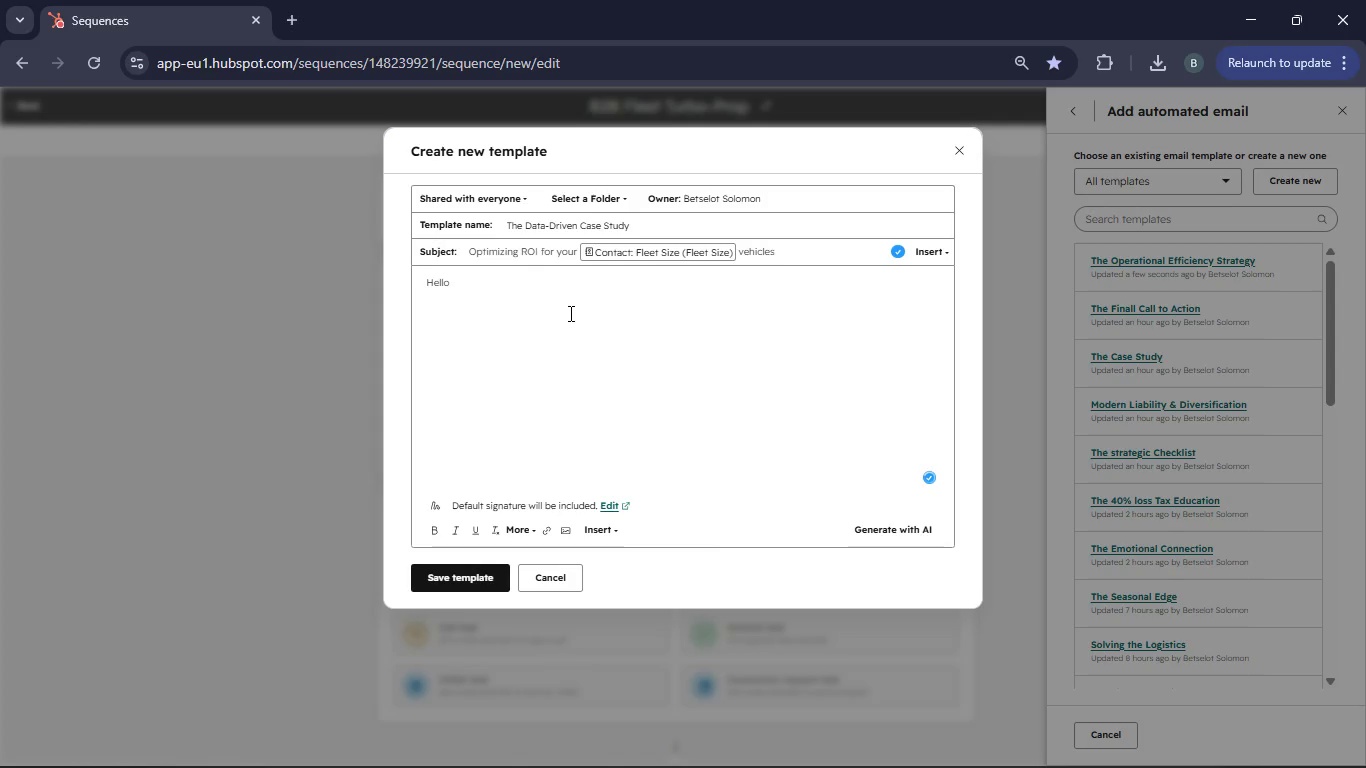 
left_click([609, 527])
 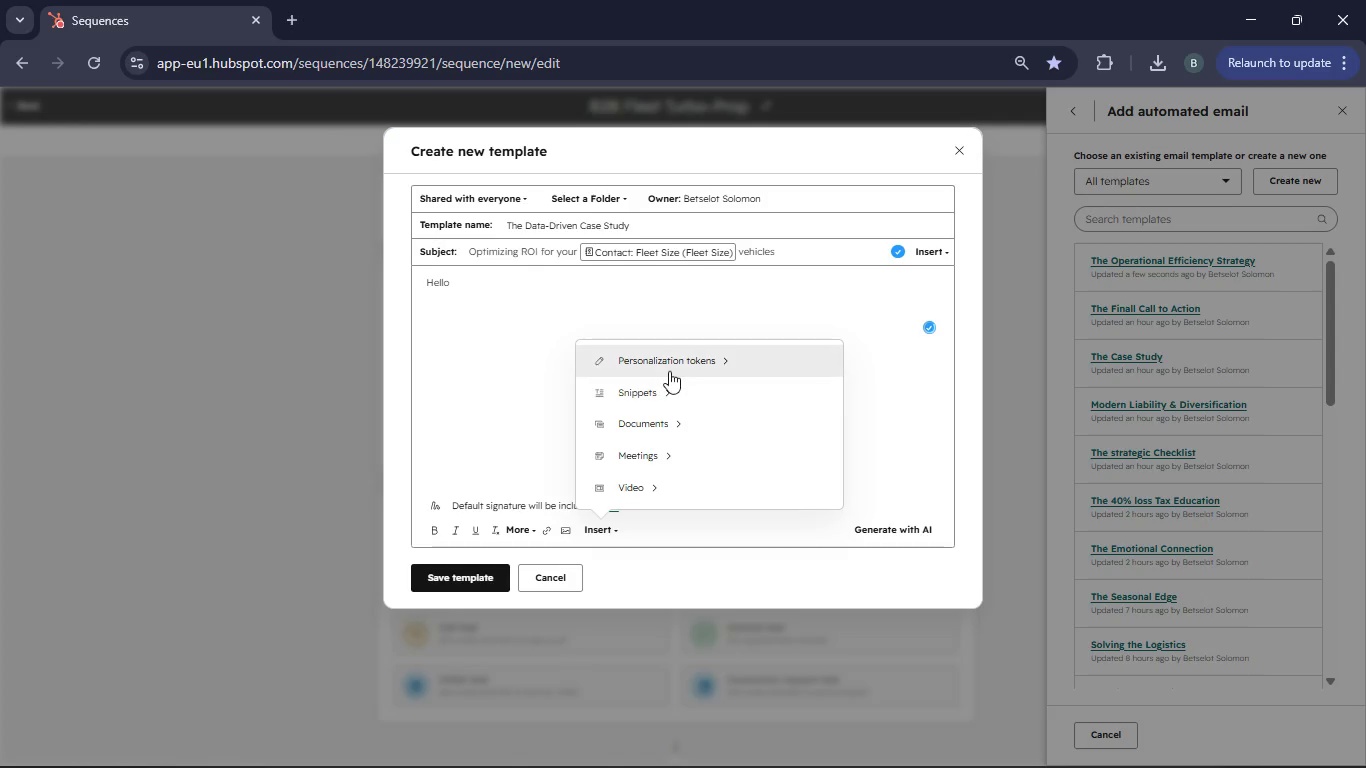 
left_click([638, 366])
 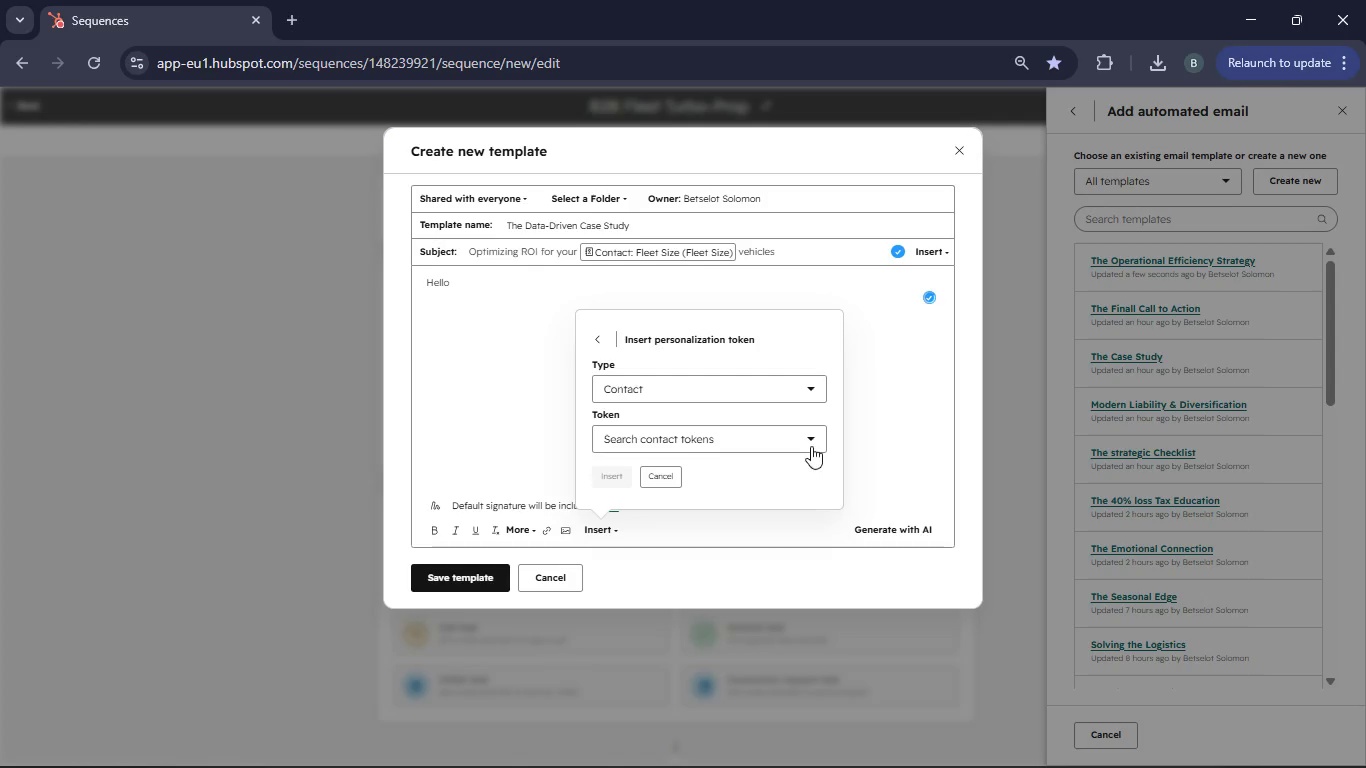 
left_click([811, 446])
 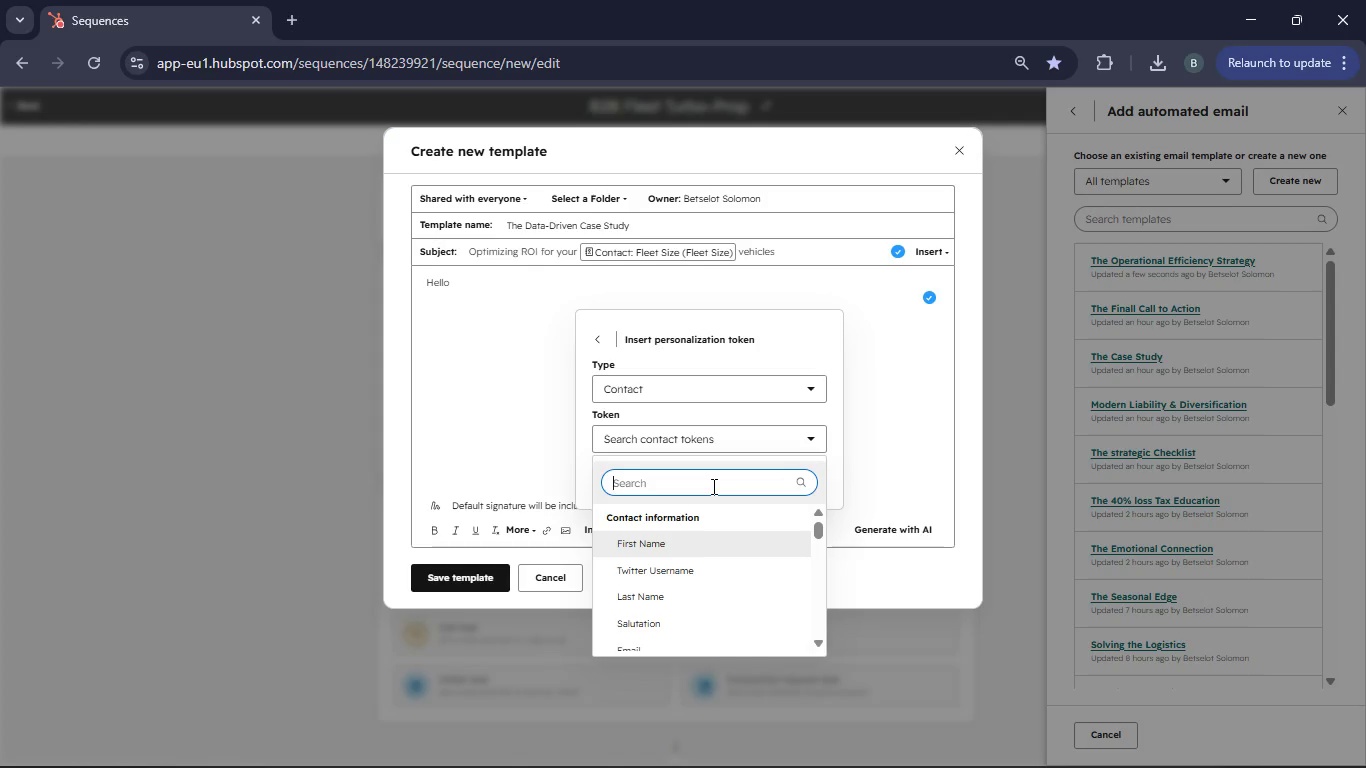 
left_click([693, 539])
 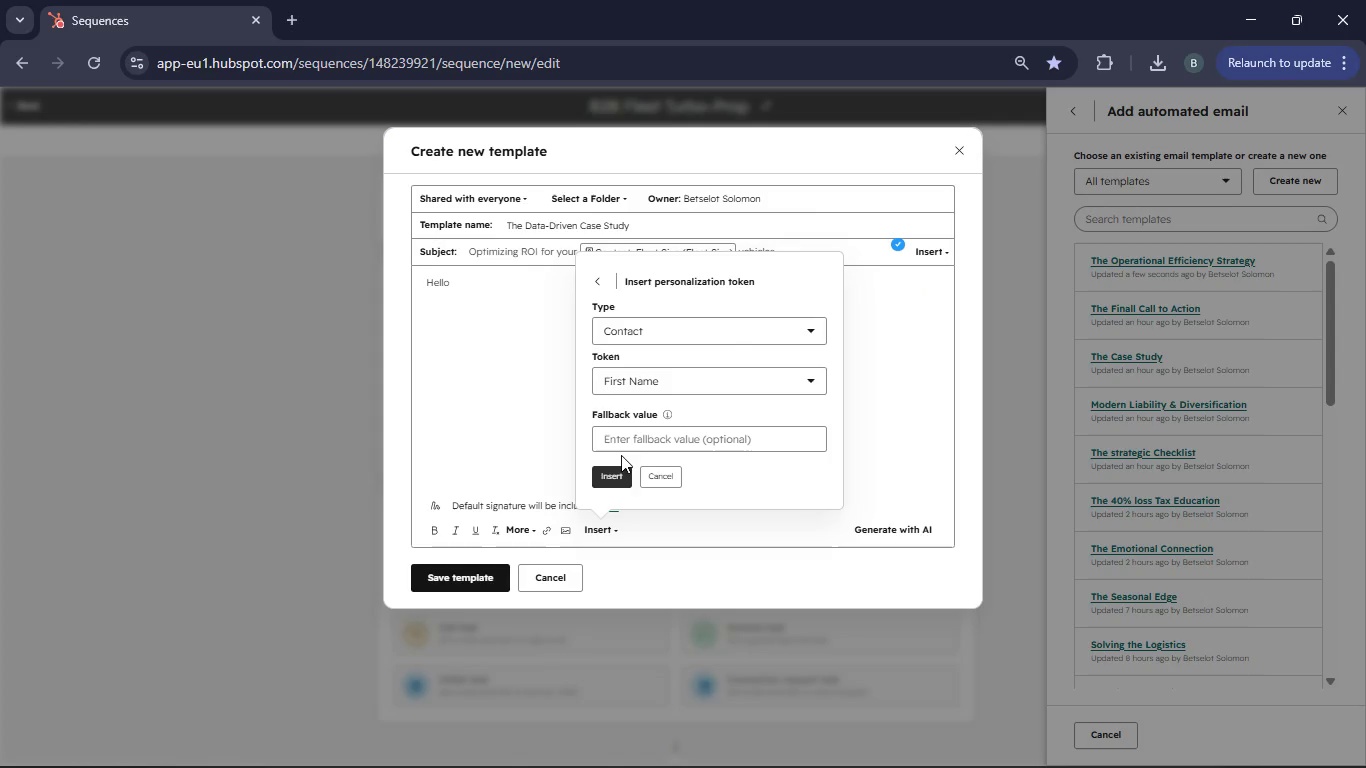 
left_click([621, 444])
 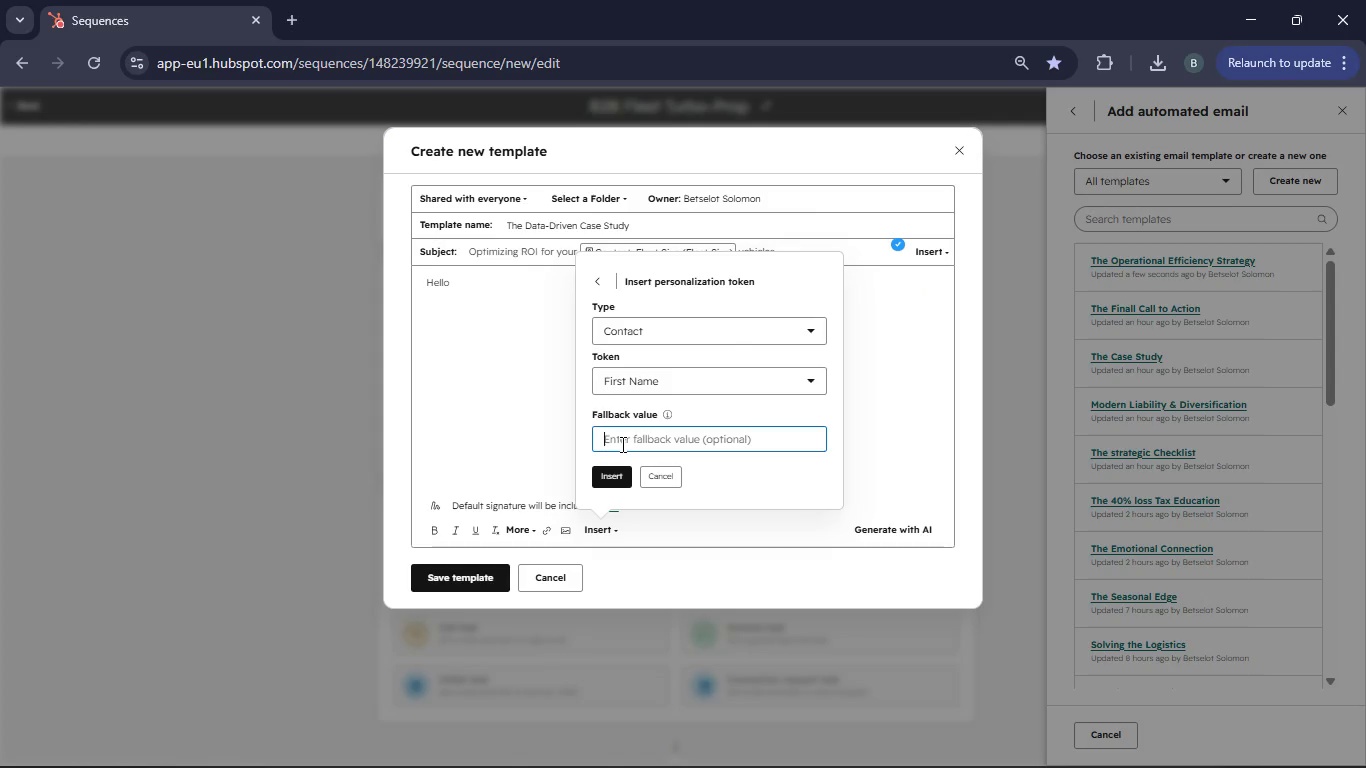 
type(there)
 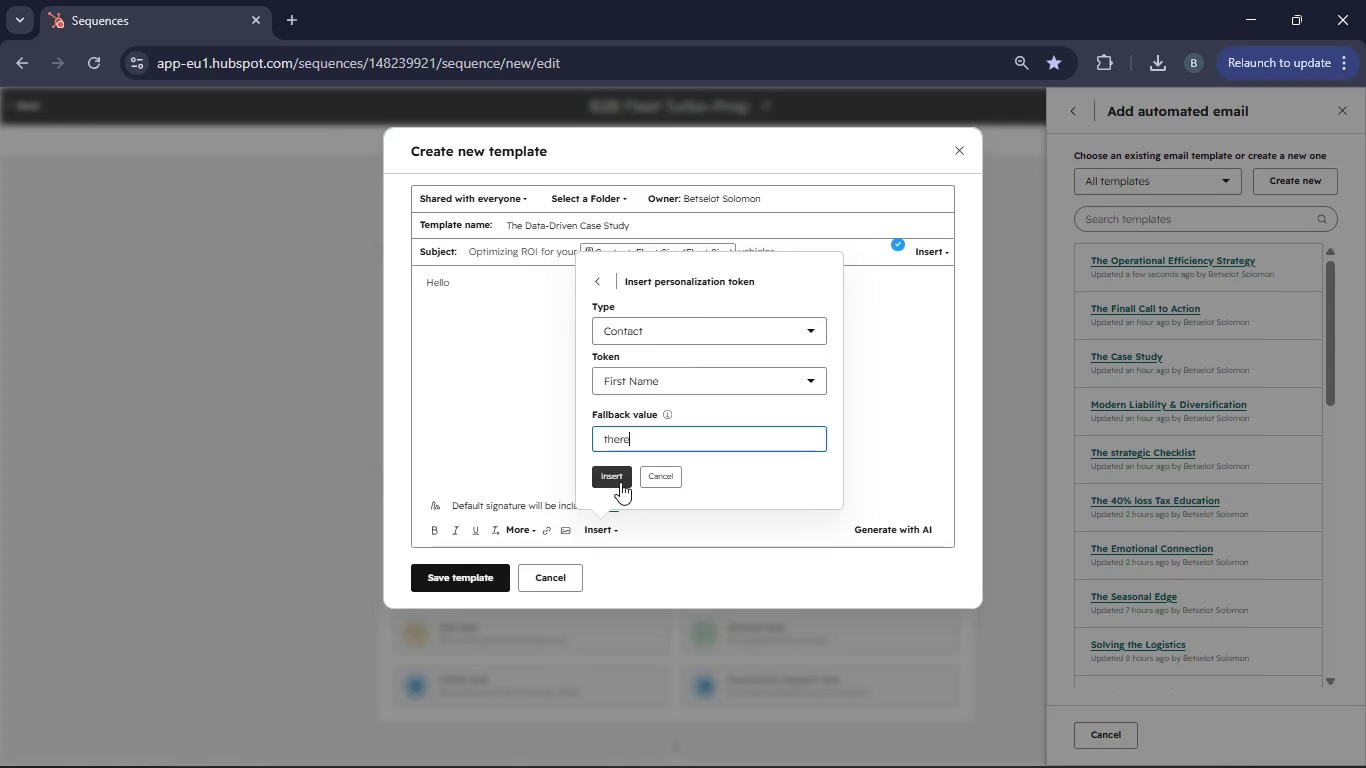 
left_click([620, 482])
 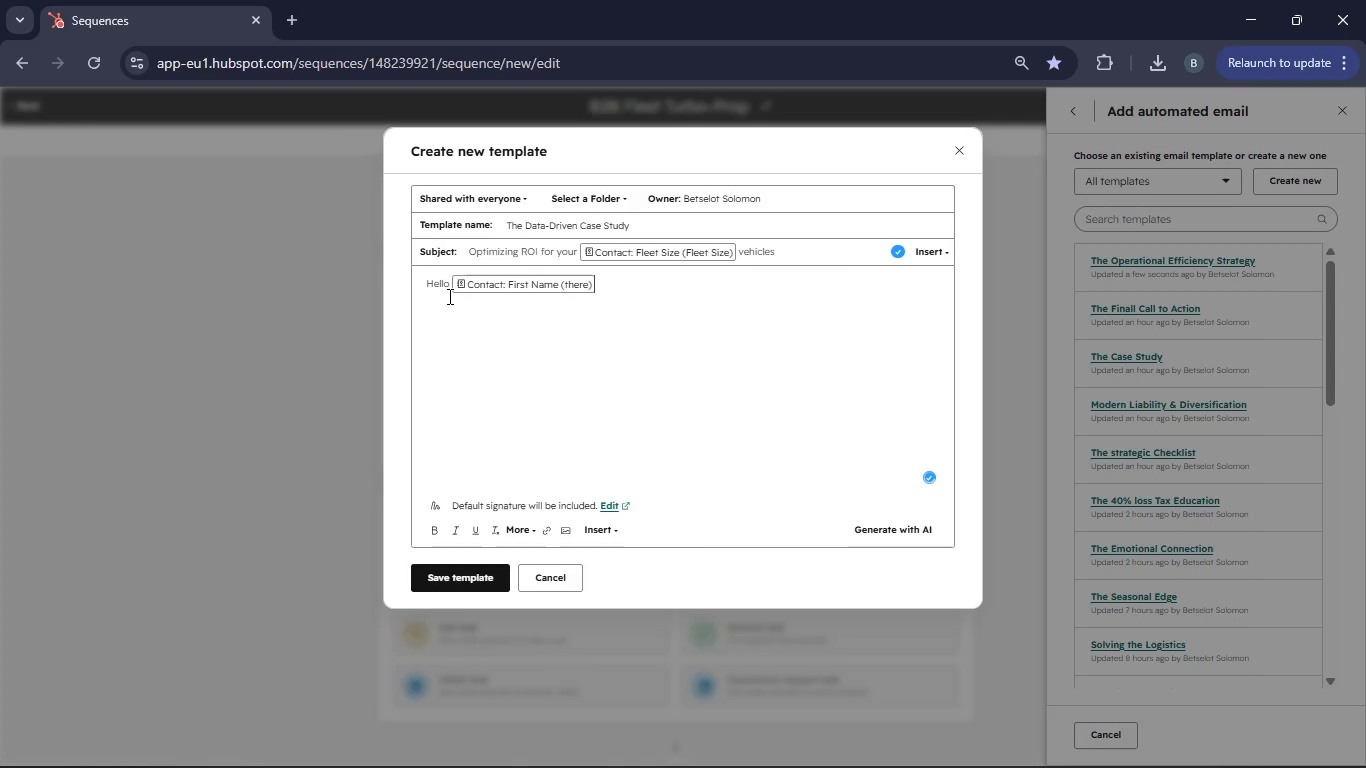 
left_click_drag(start_coordinate=[449, 286], to_coordinate=[425, 282])
 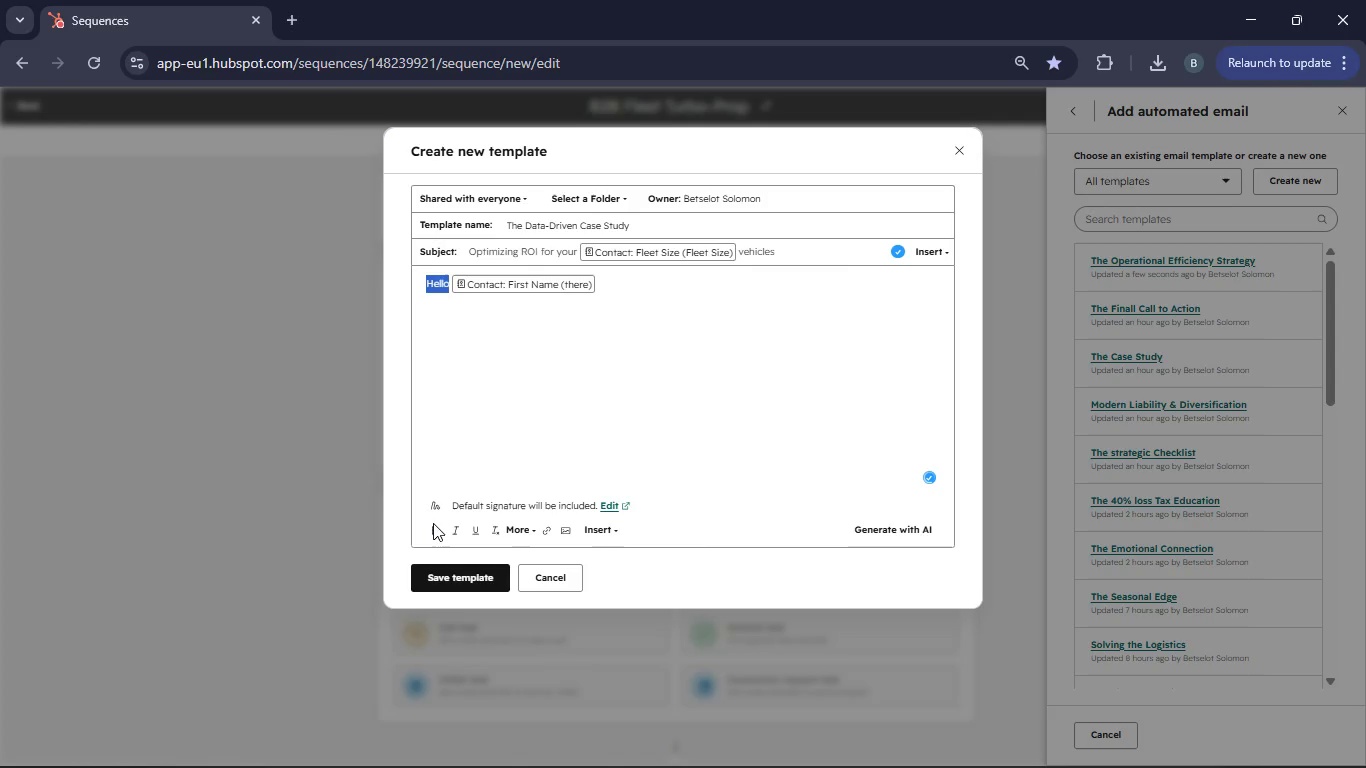 
left_click([434, 524])
 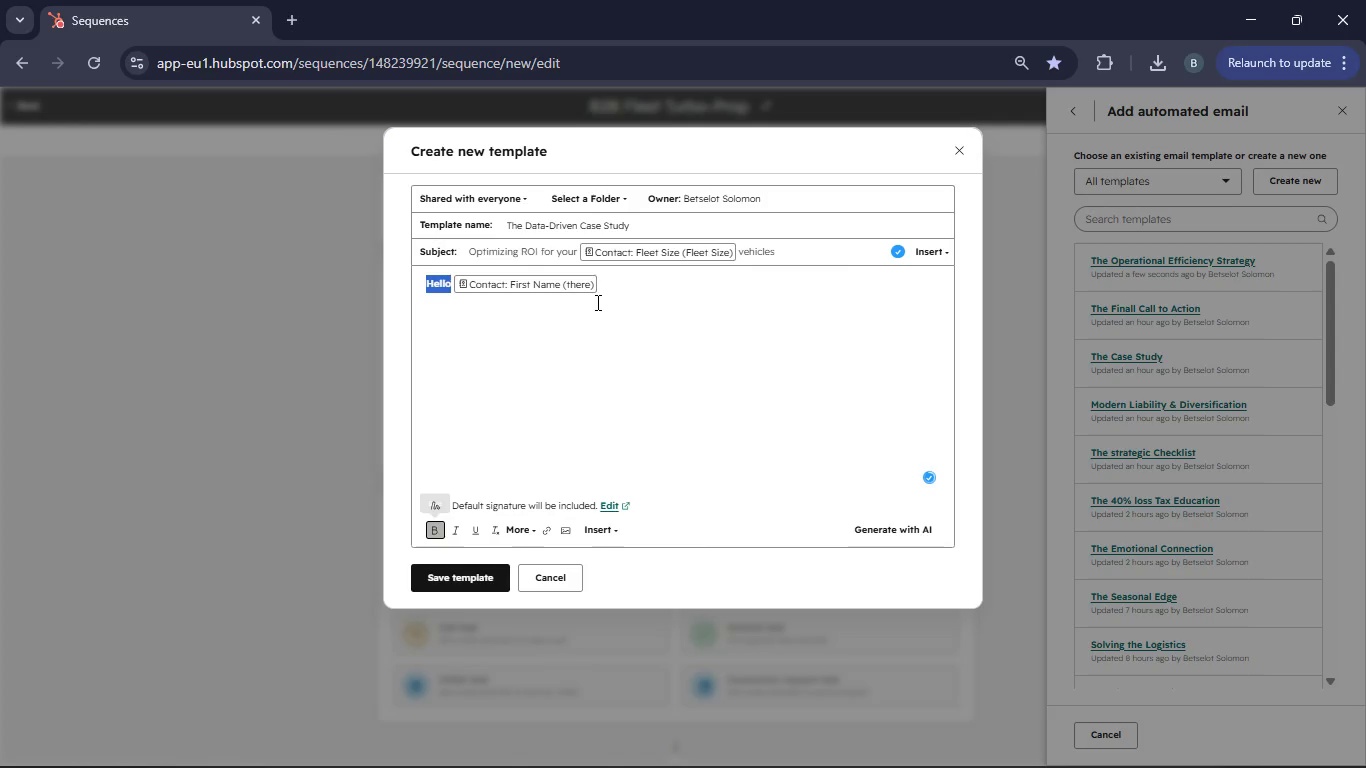 
left_click([609, 279])
 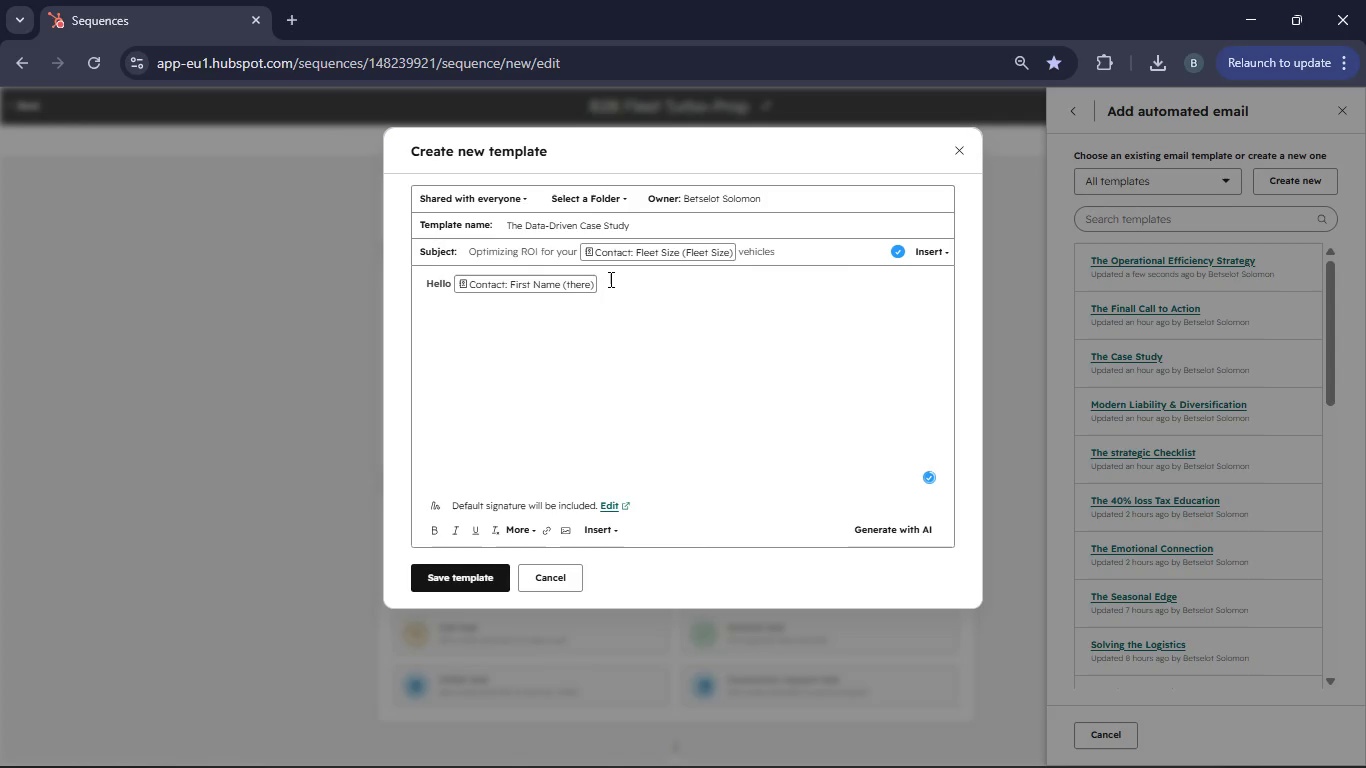 
key(Comma)
 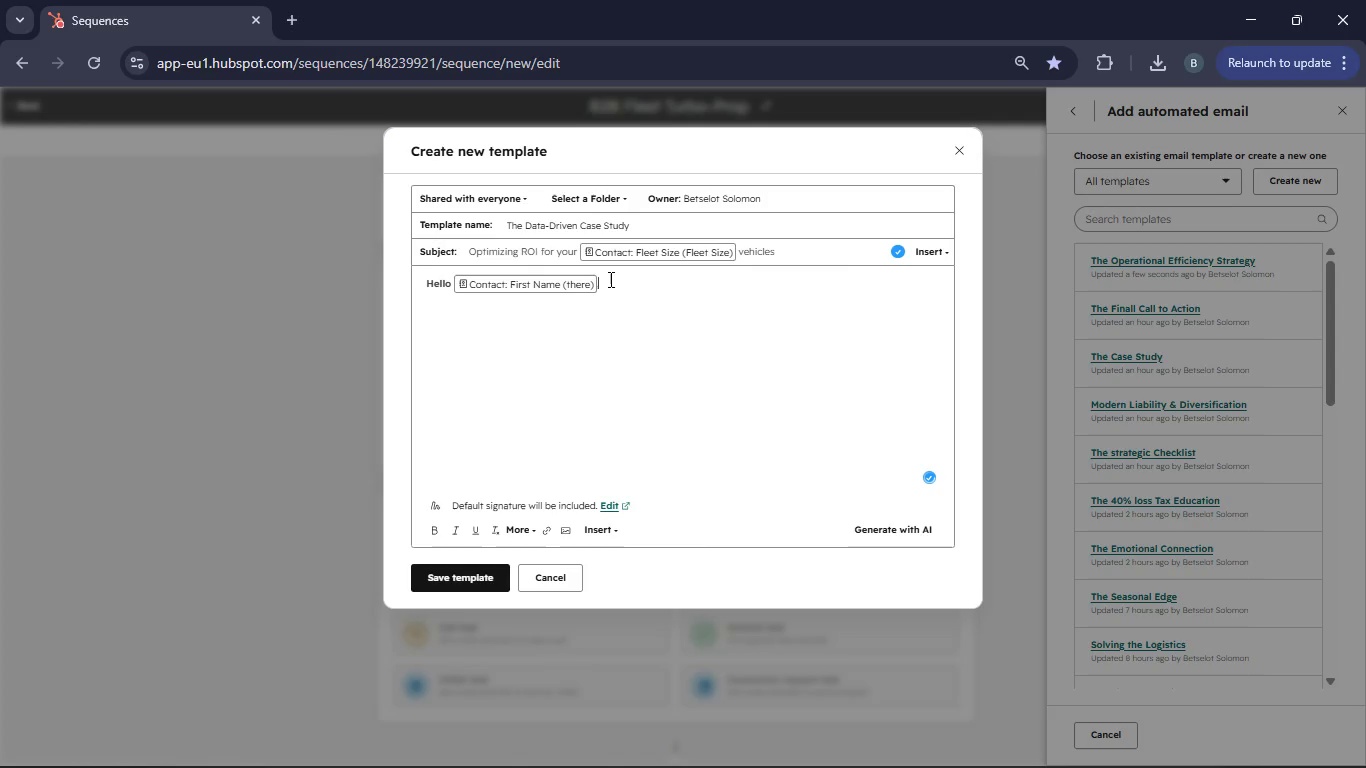 
key(Enter)
 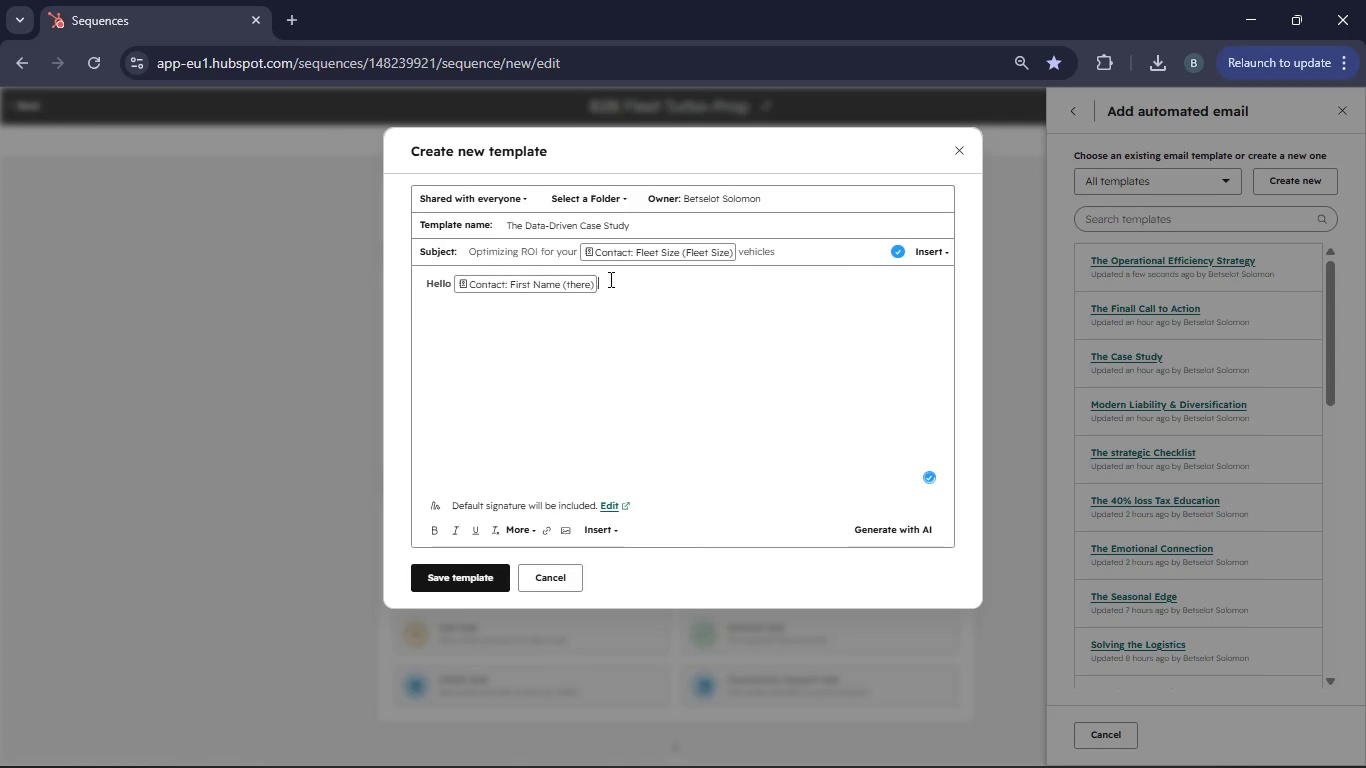 
key(Enter)
 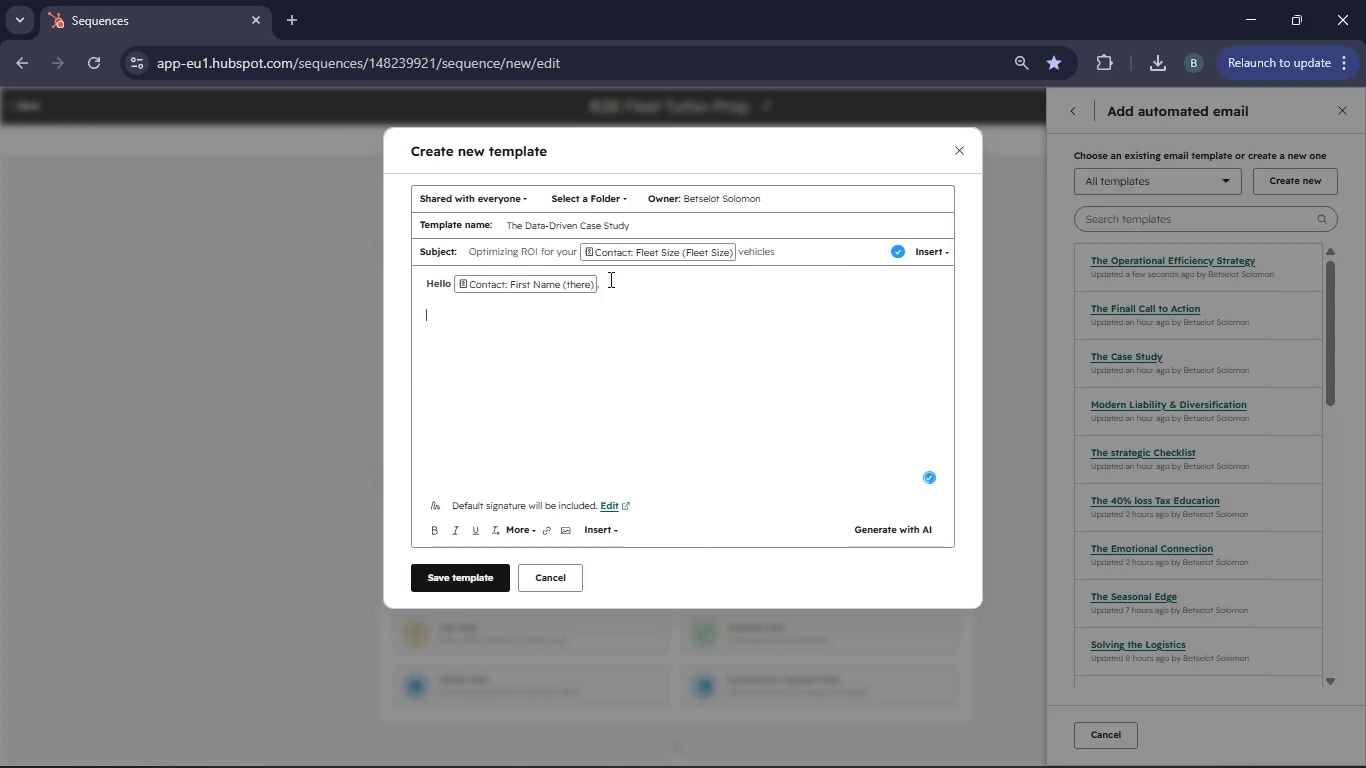 
type(I was thinking more about your operation at )
 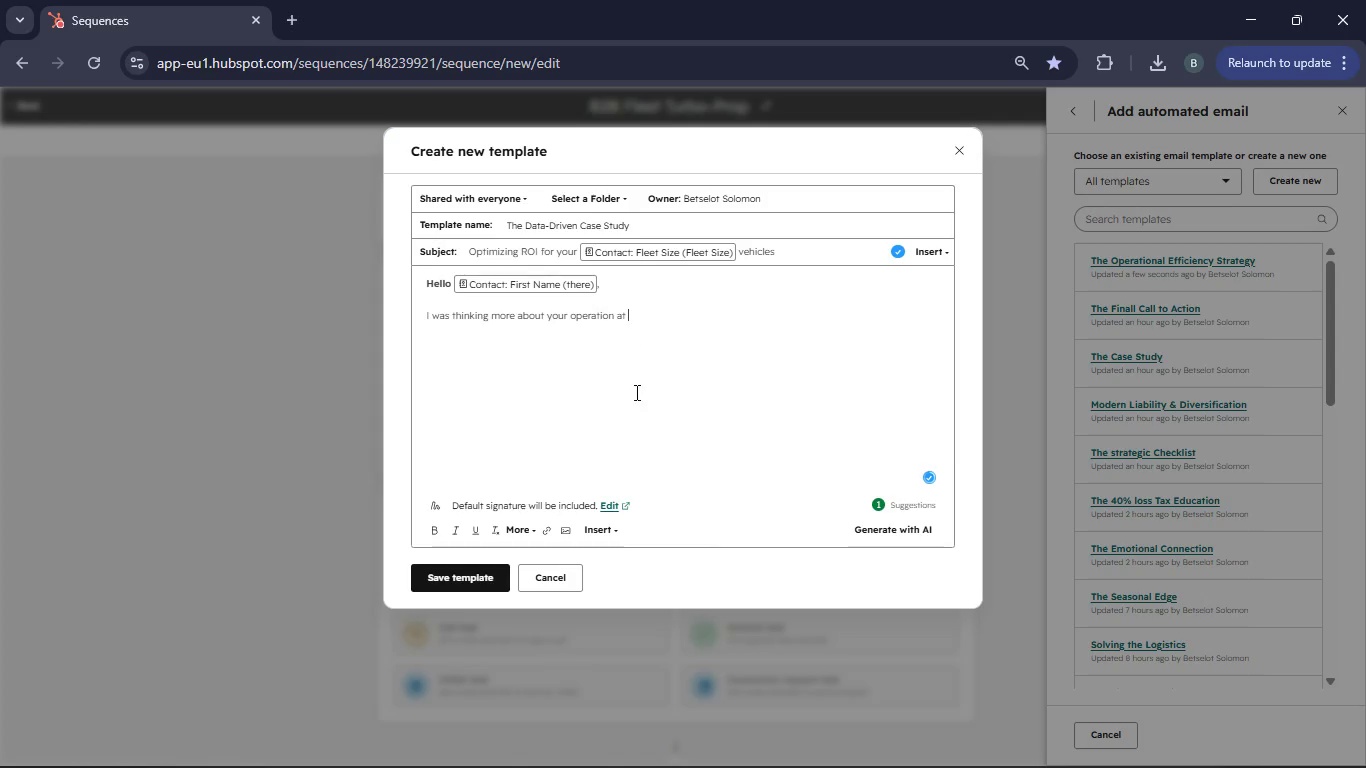 
left_click([614, 527])
 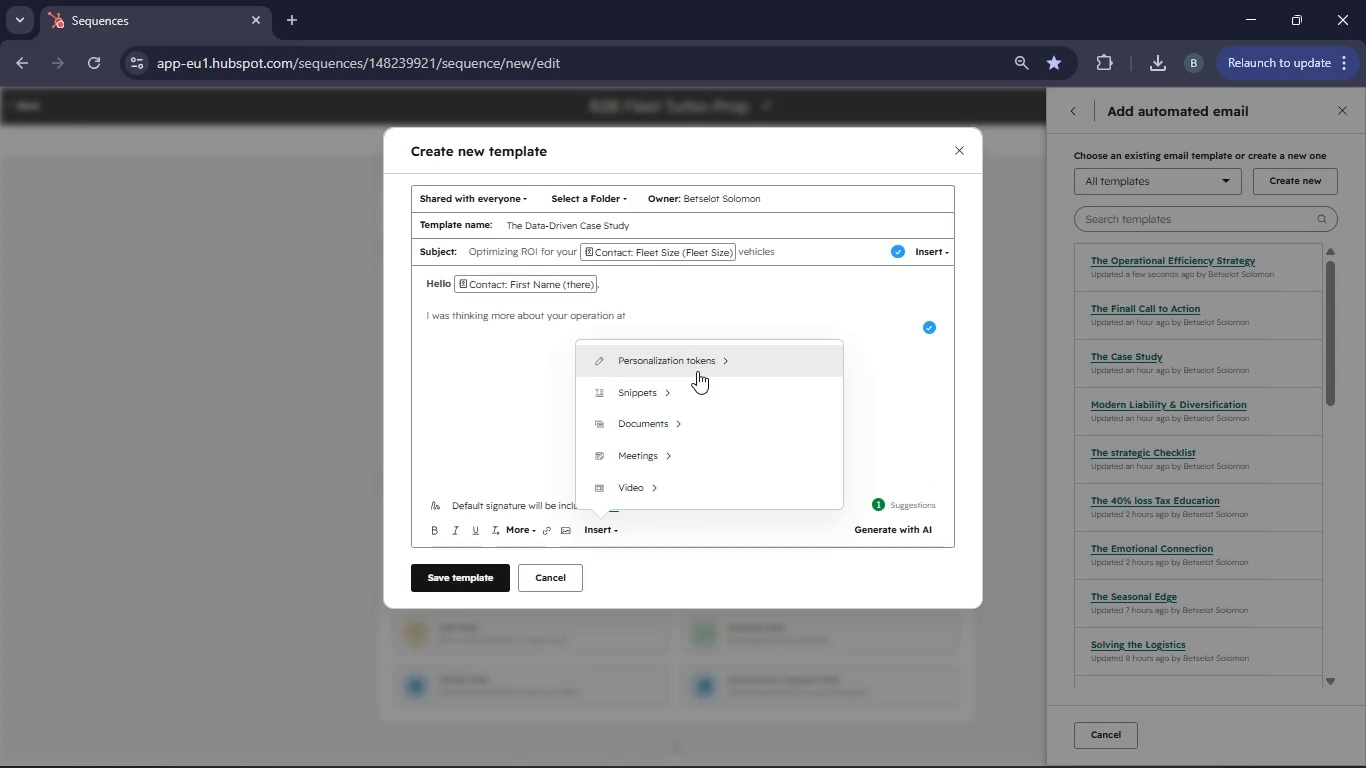 
left_click([697, 371])
 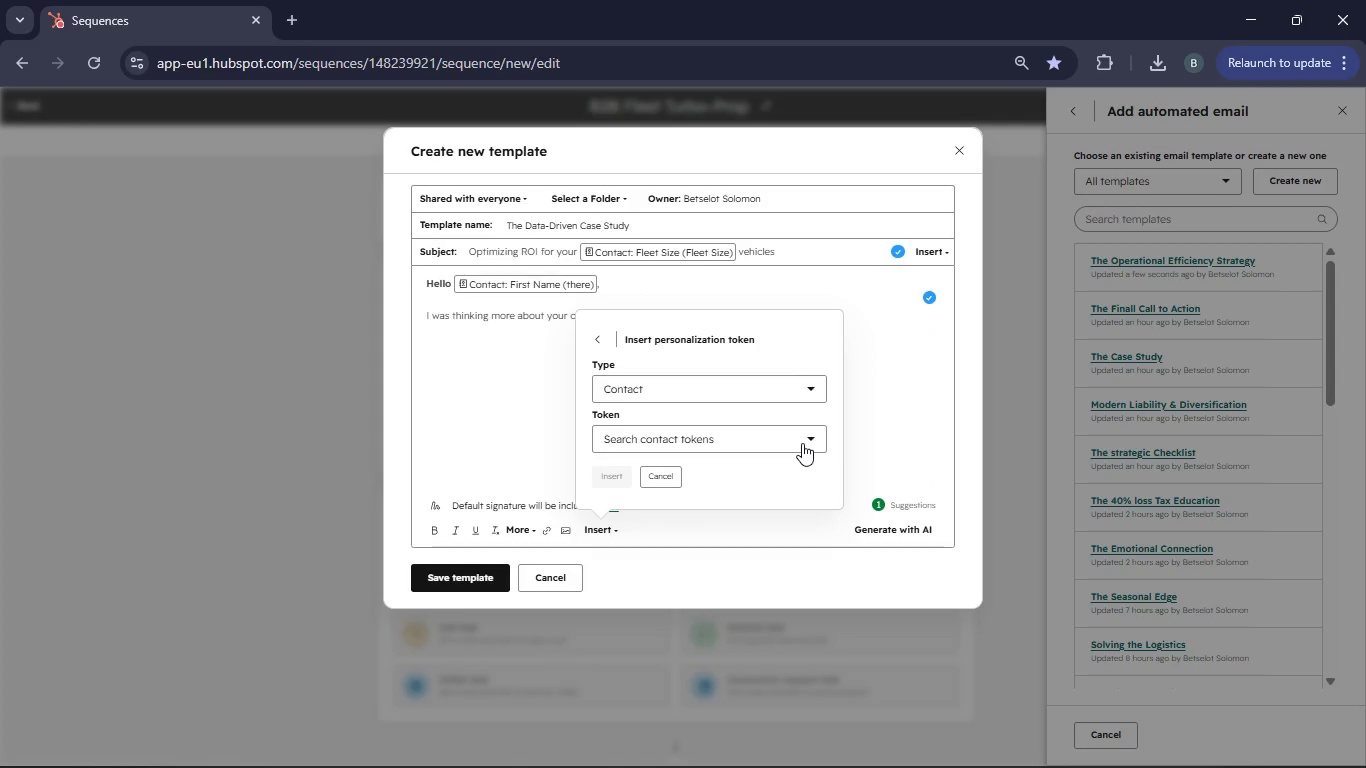 
left_click([803, 443])
 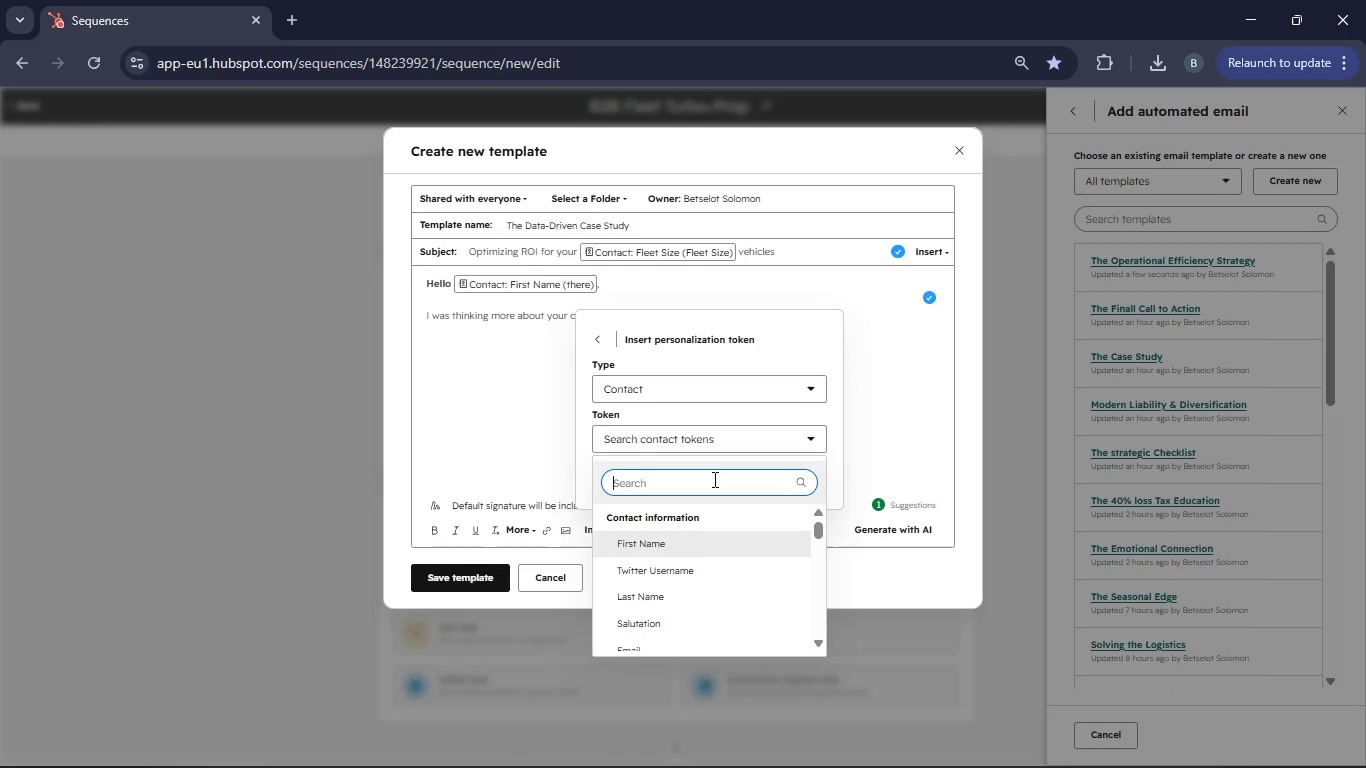 
type(Company Name)
 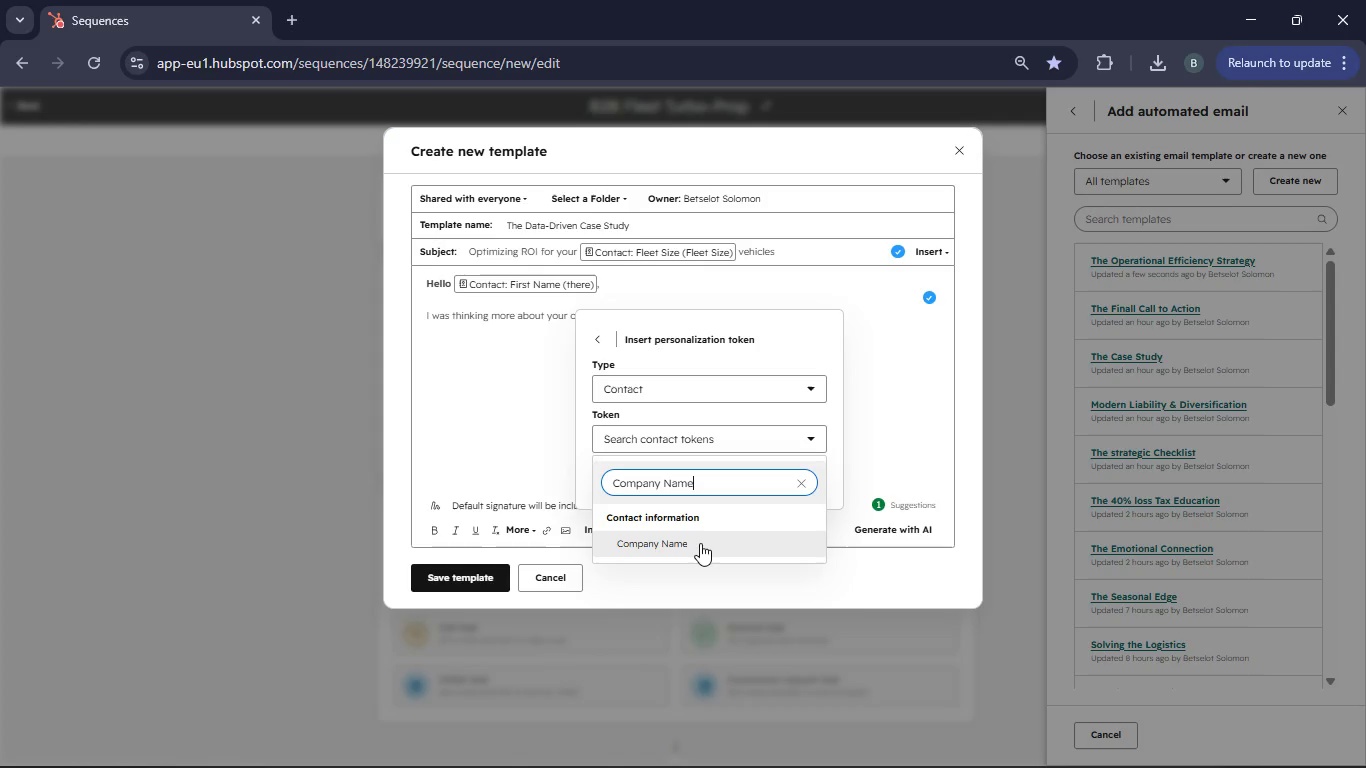 
left_click([696, 551])
 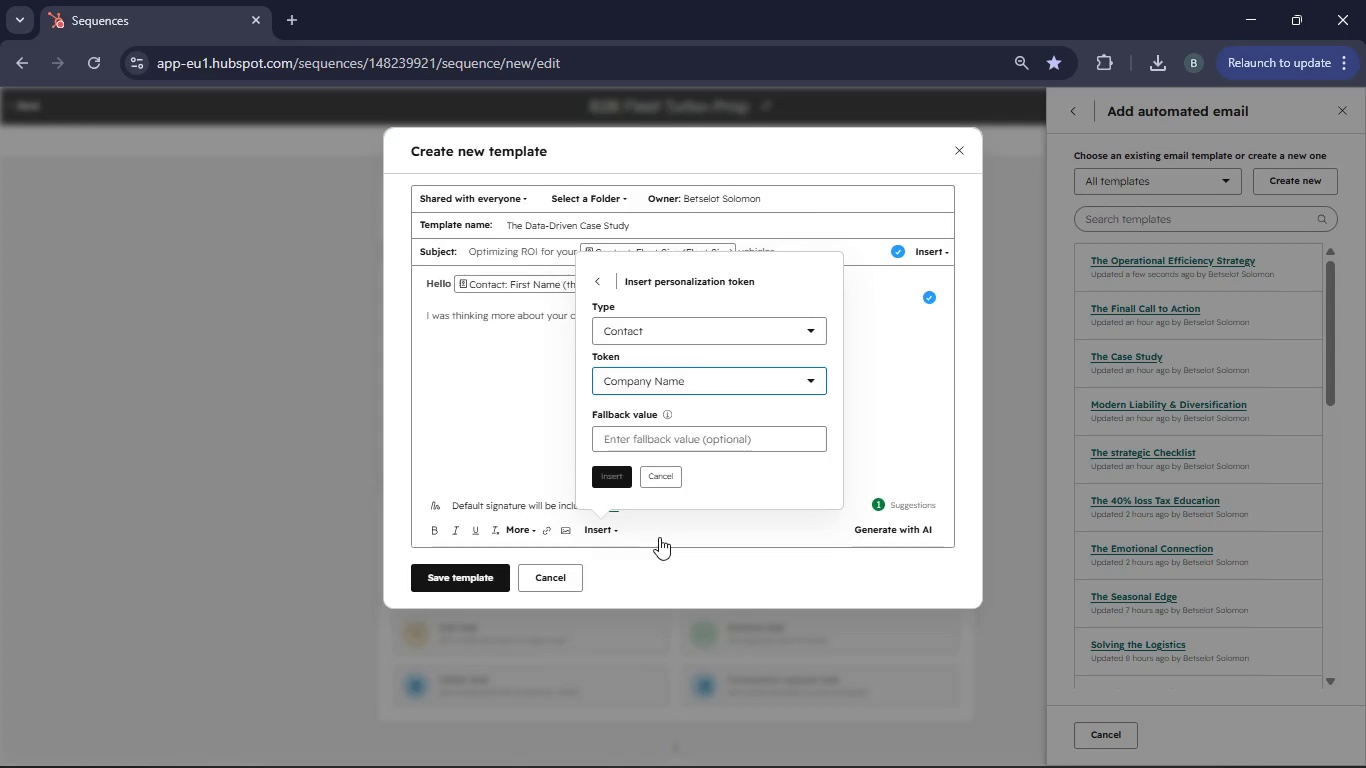 
left_click([647, 441])
 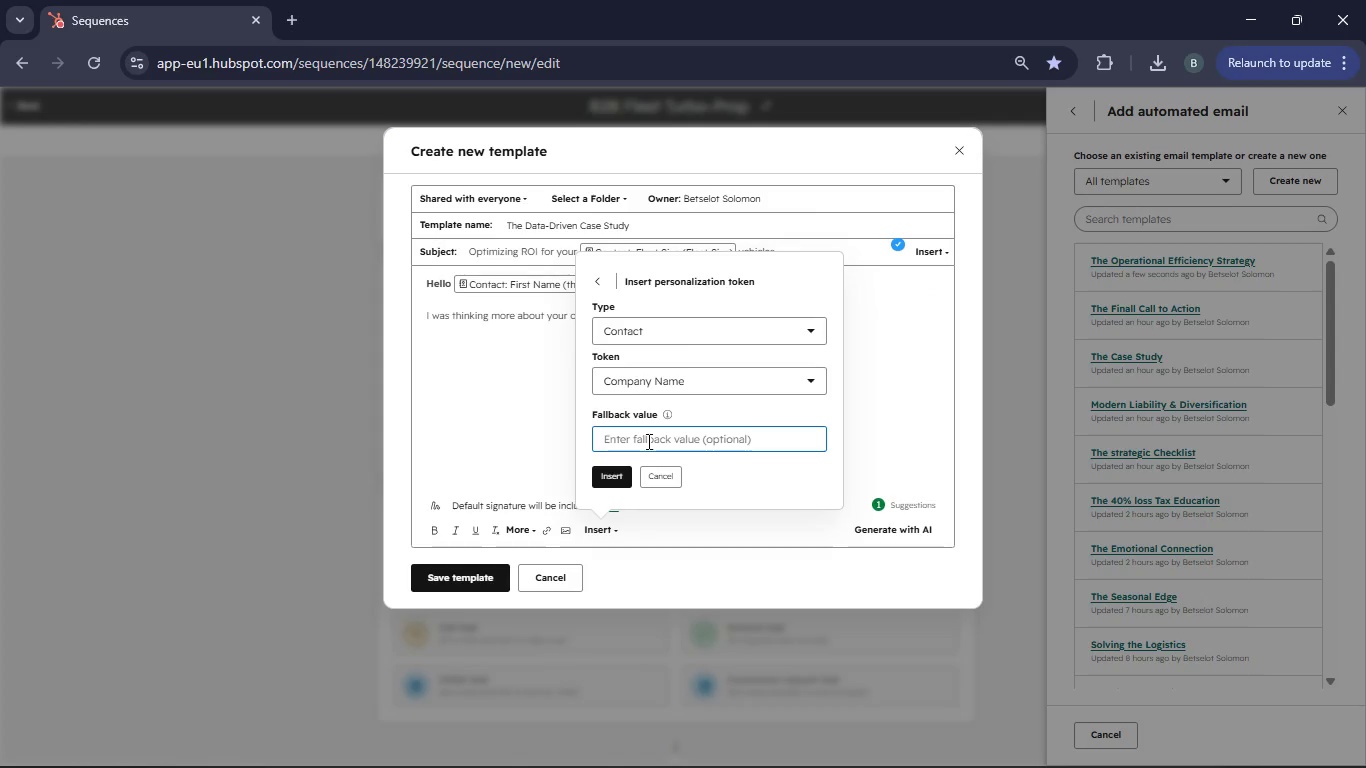 
type(your company)
 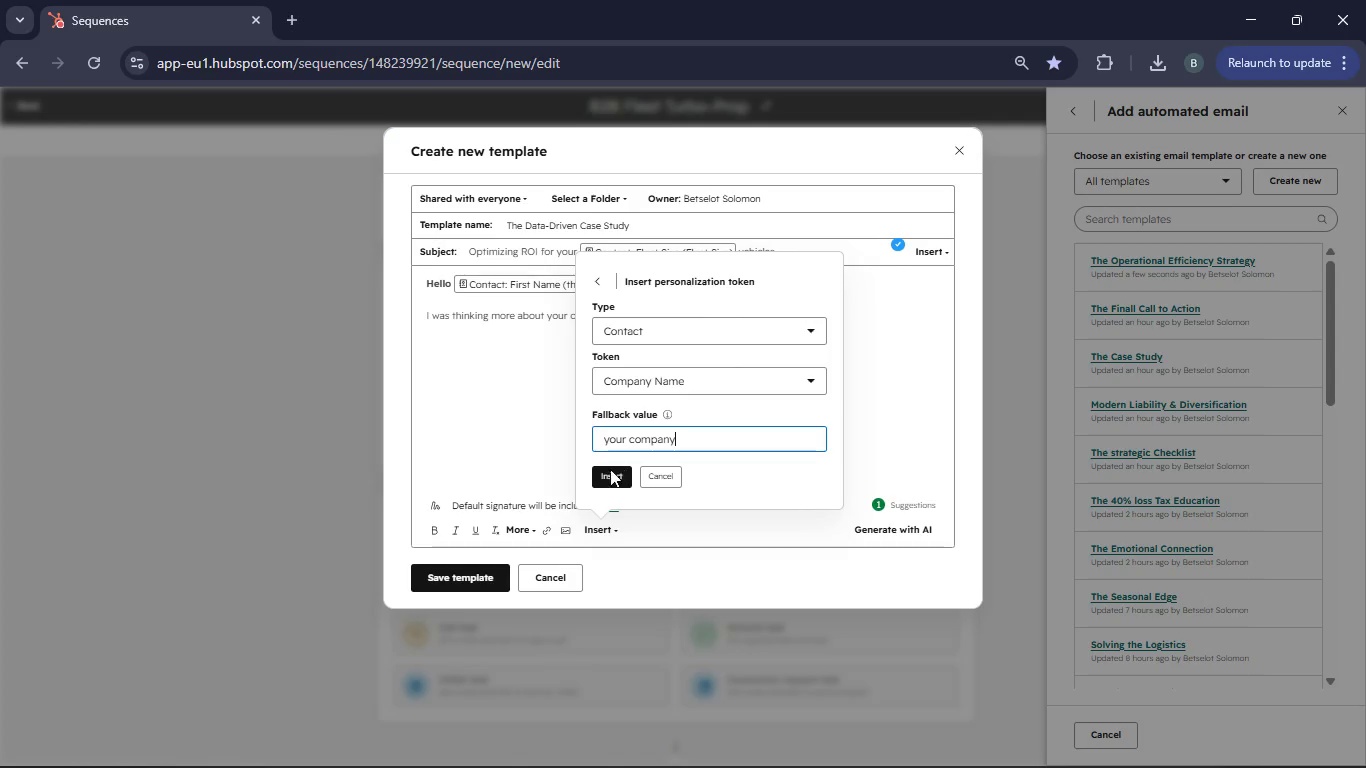 
left_click([605, 476])
 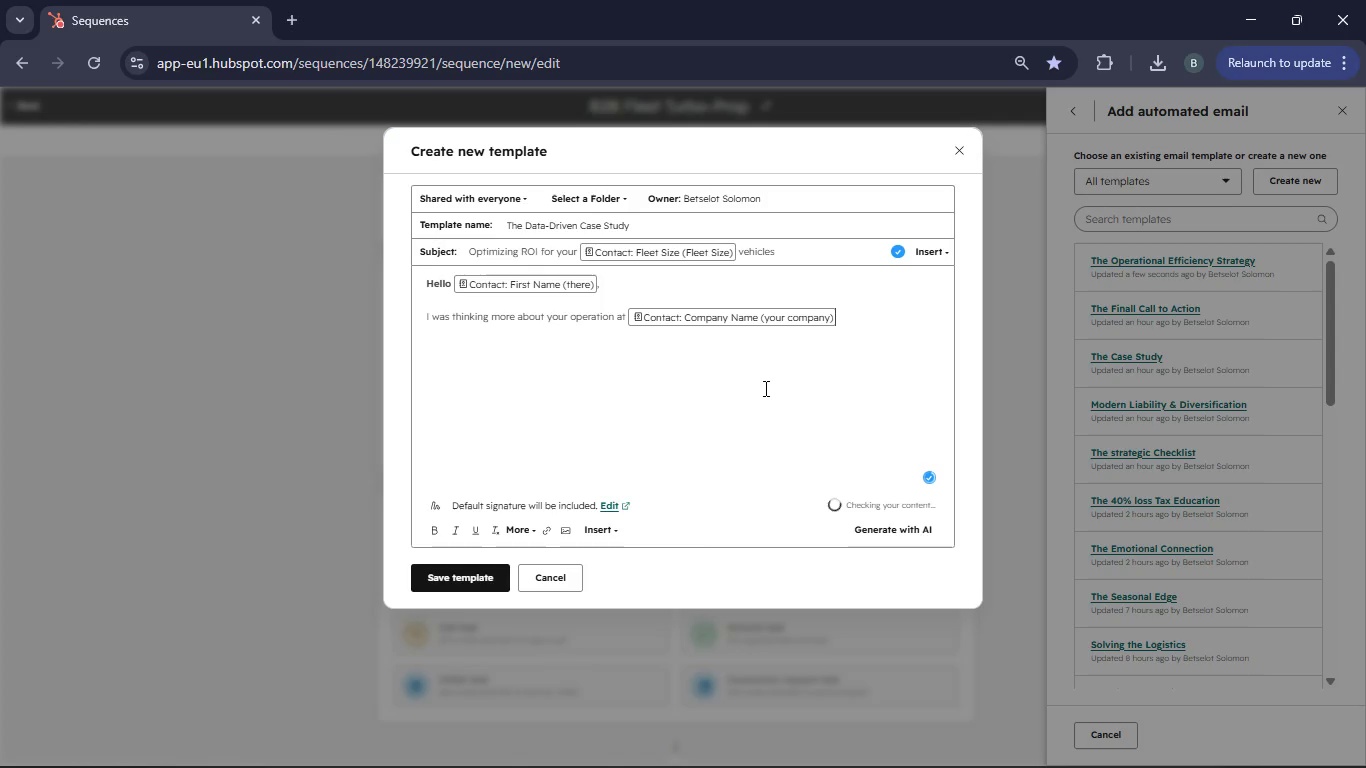 
type( ndthespecfic challenges that come wiht )
key(Backspace)
key(Backspace)
key(Backspace)
type(ith managing a fleet of )
 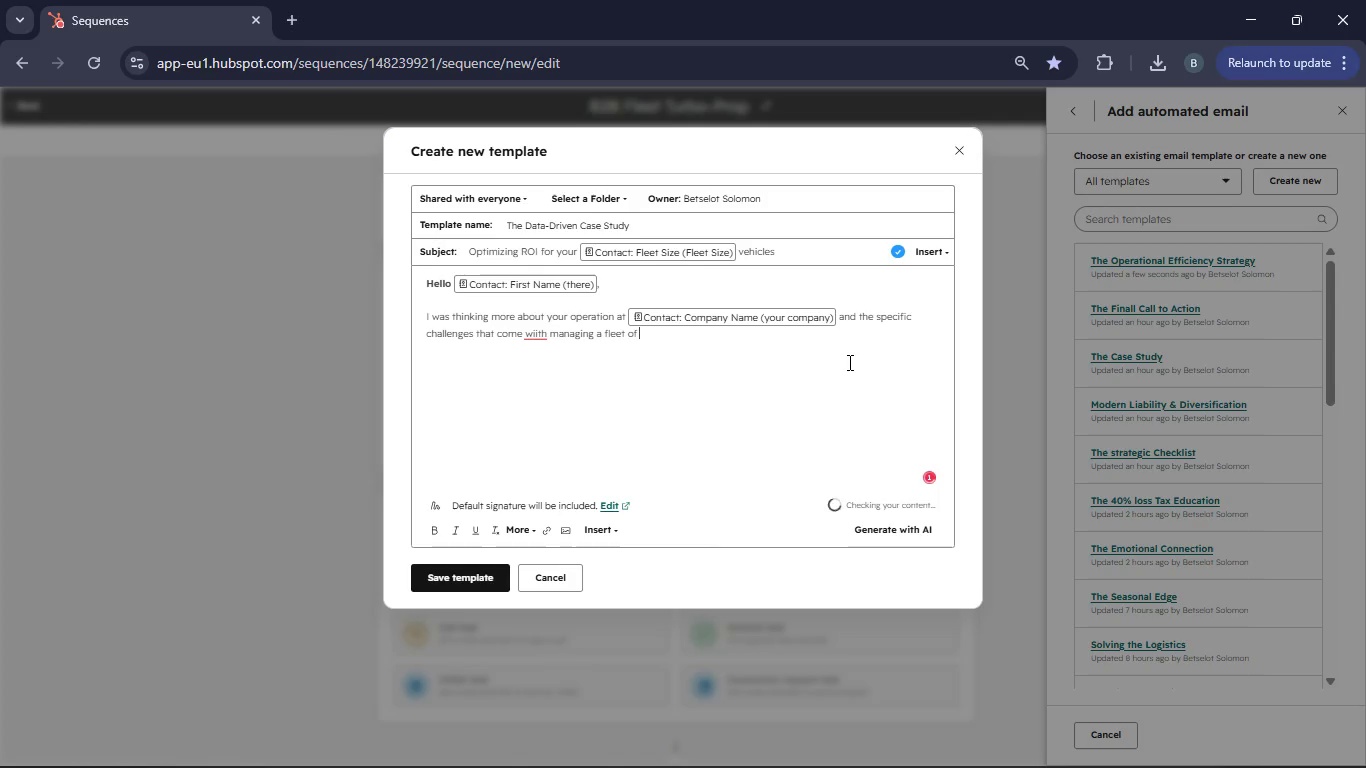 
left_click([598, 534])
 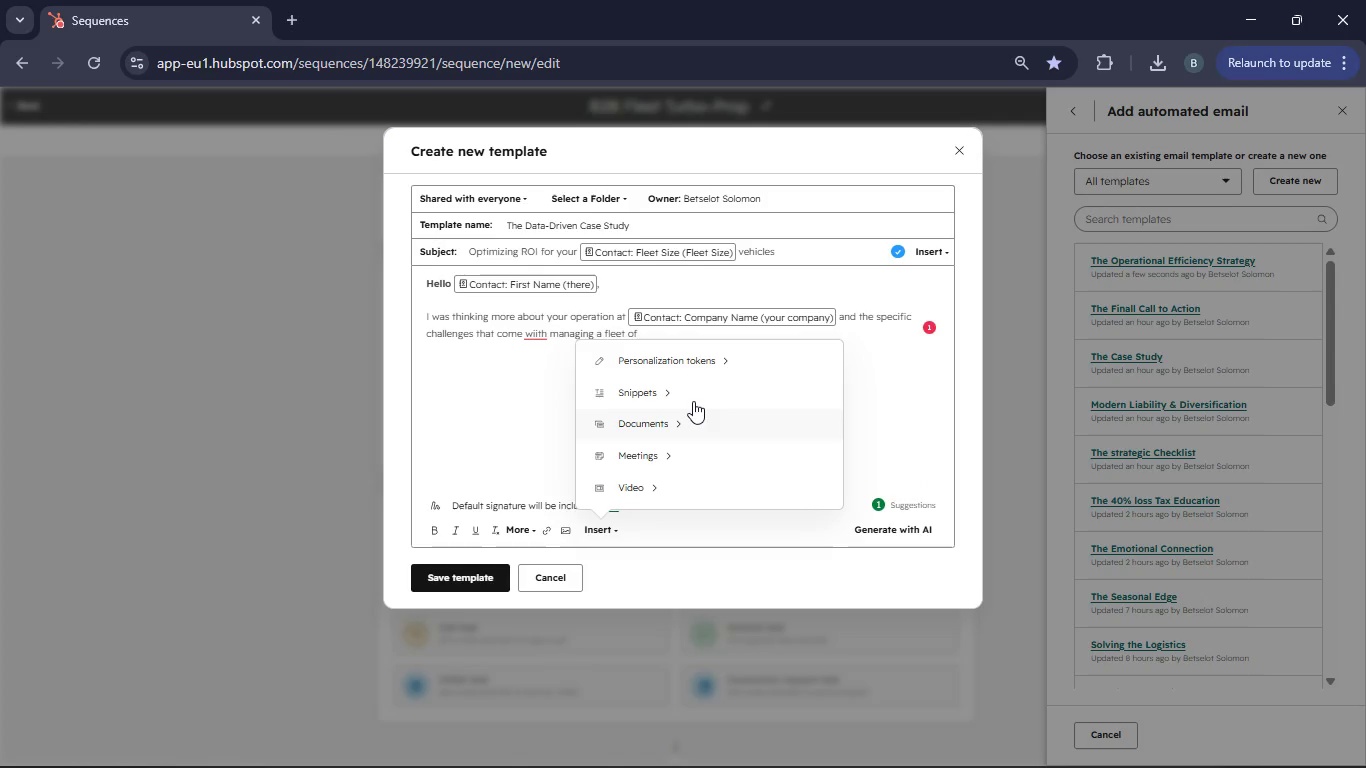 
left_click([694, 365])
 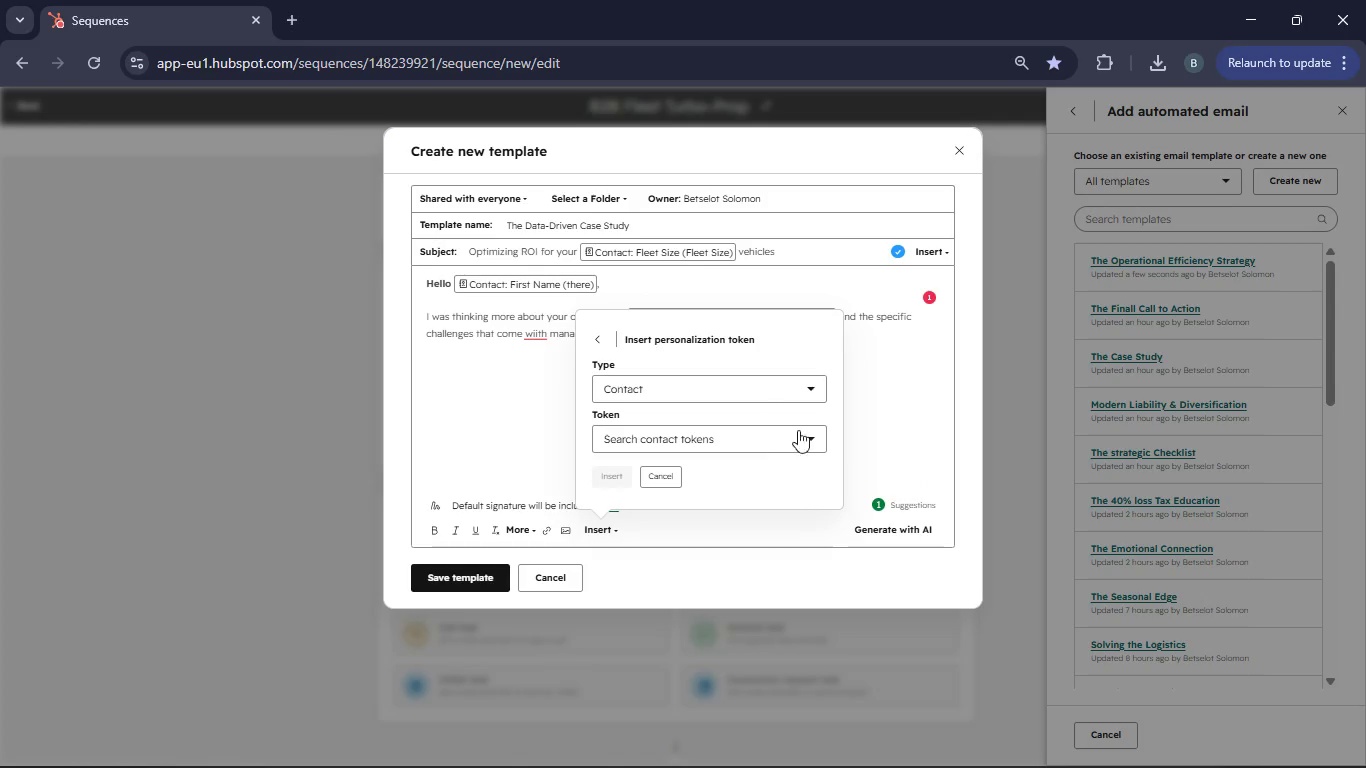 
left_click([800, 431])
 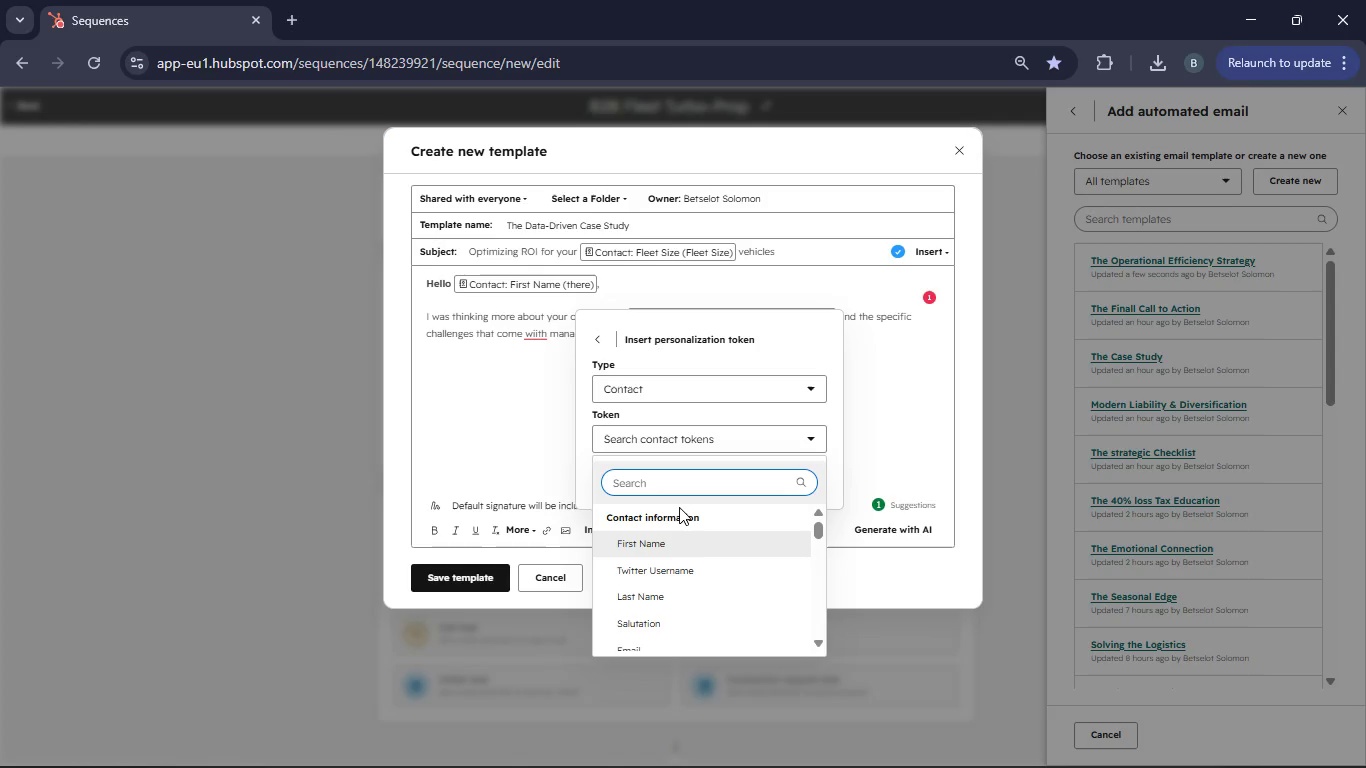 
left_click([664, 495])
 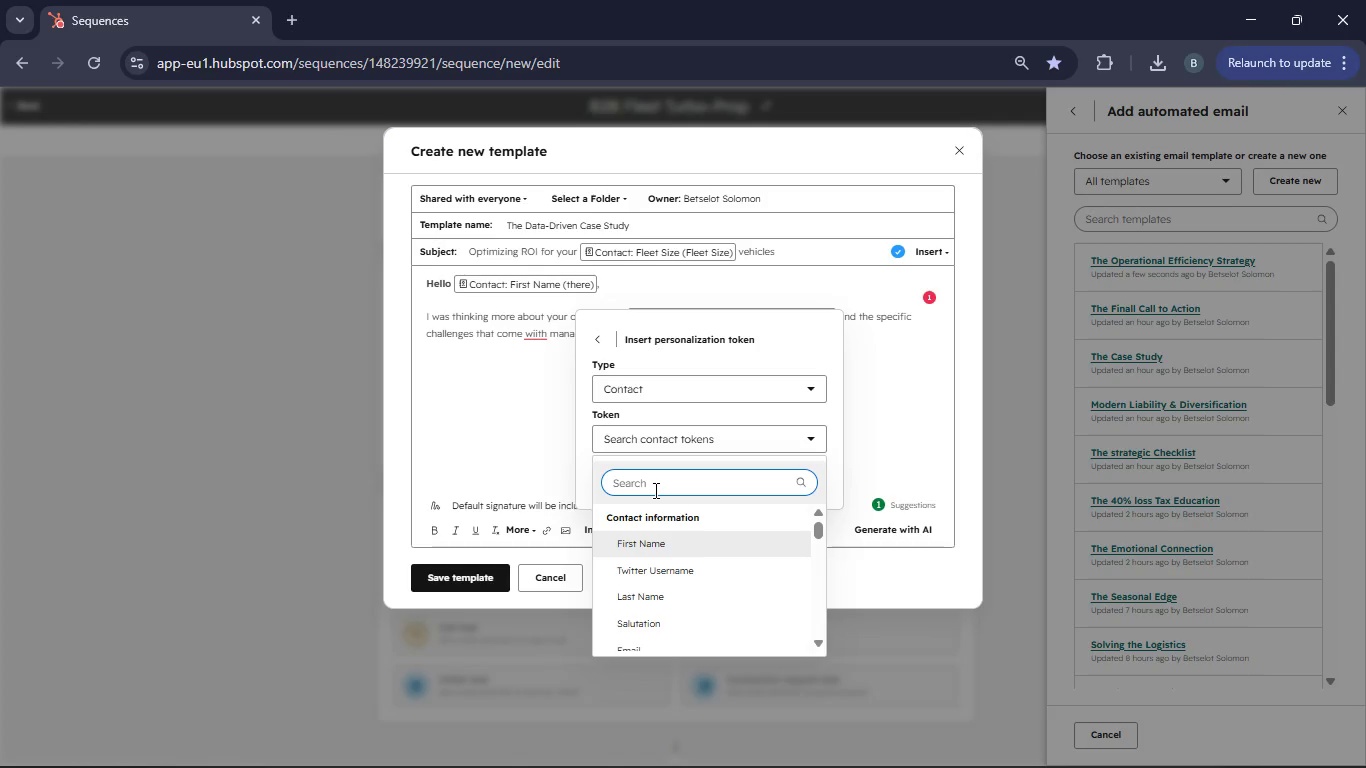 
type(Fleet Size)
 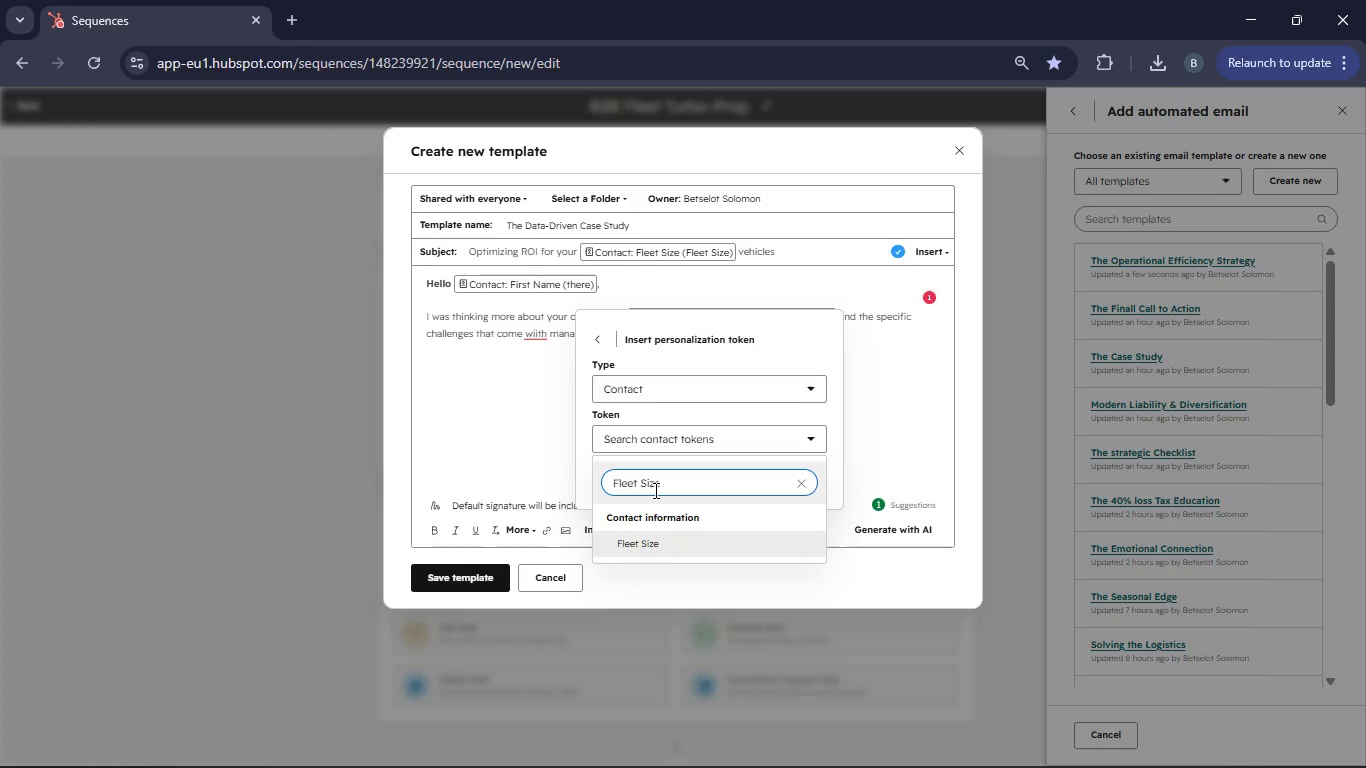 
left_click([671, 532])
 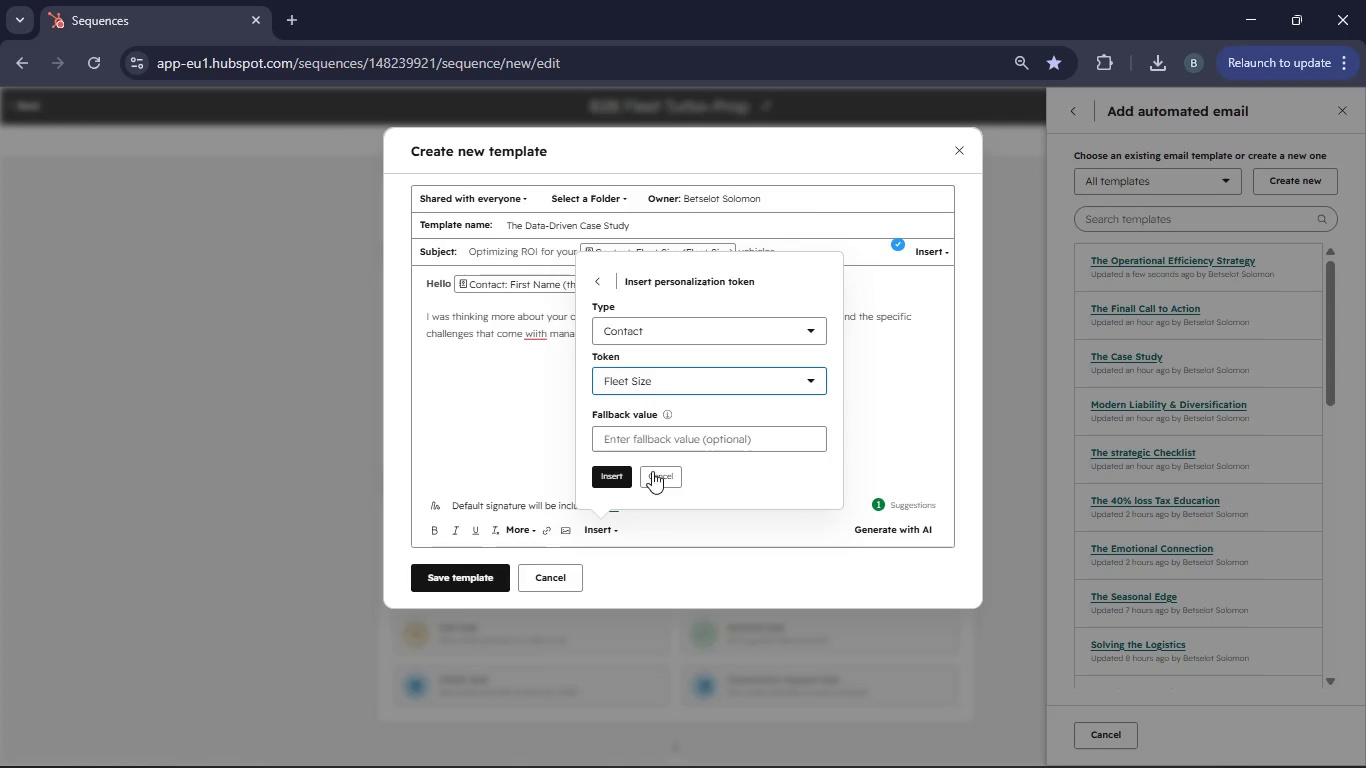 
left_click([672, 445])
 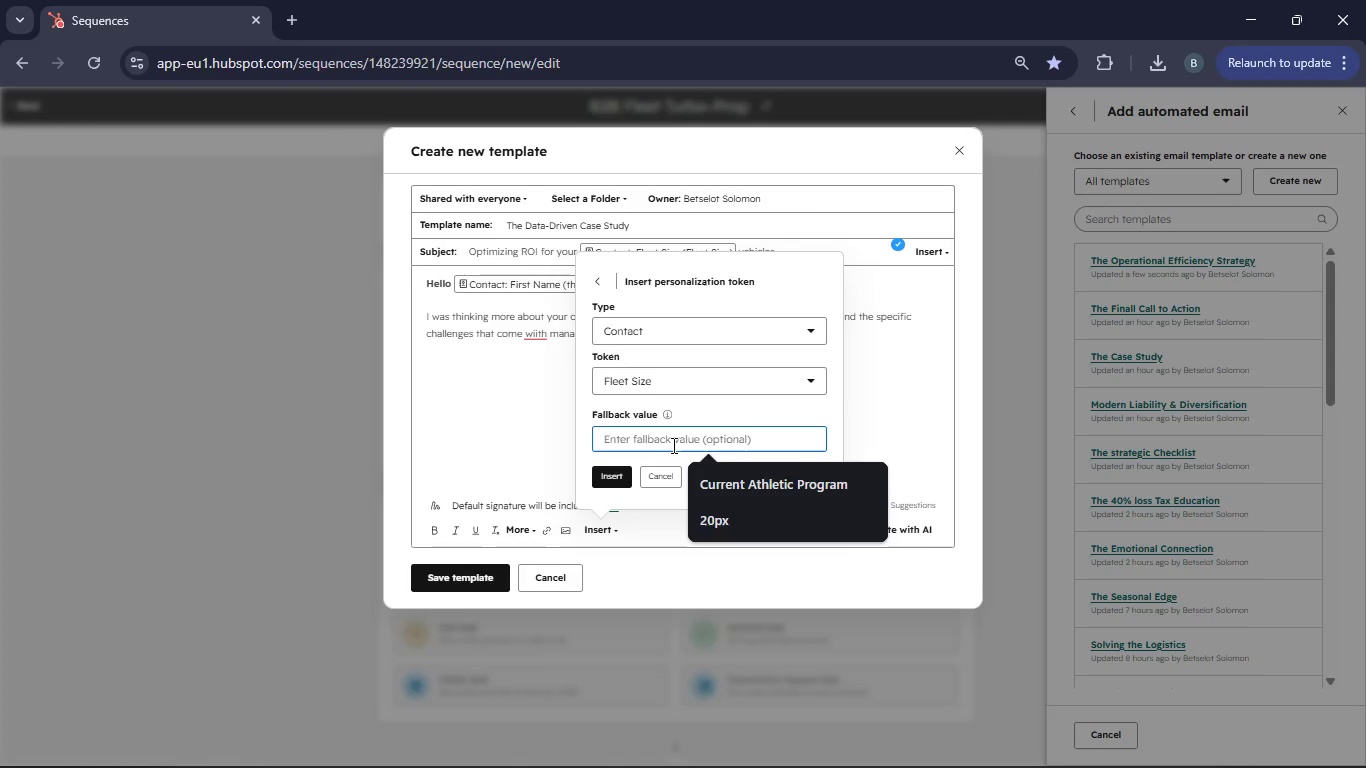 
type(Fleet Size)
 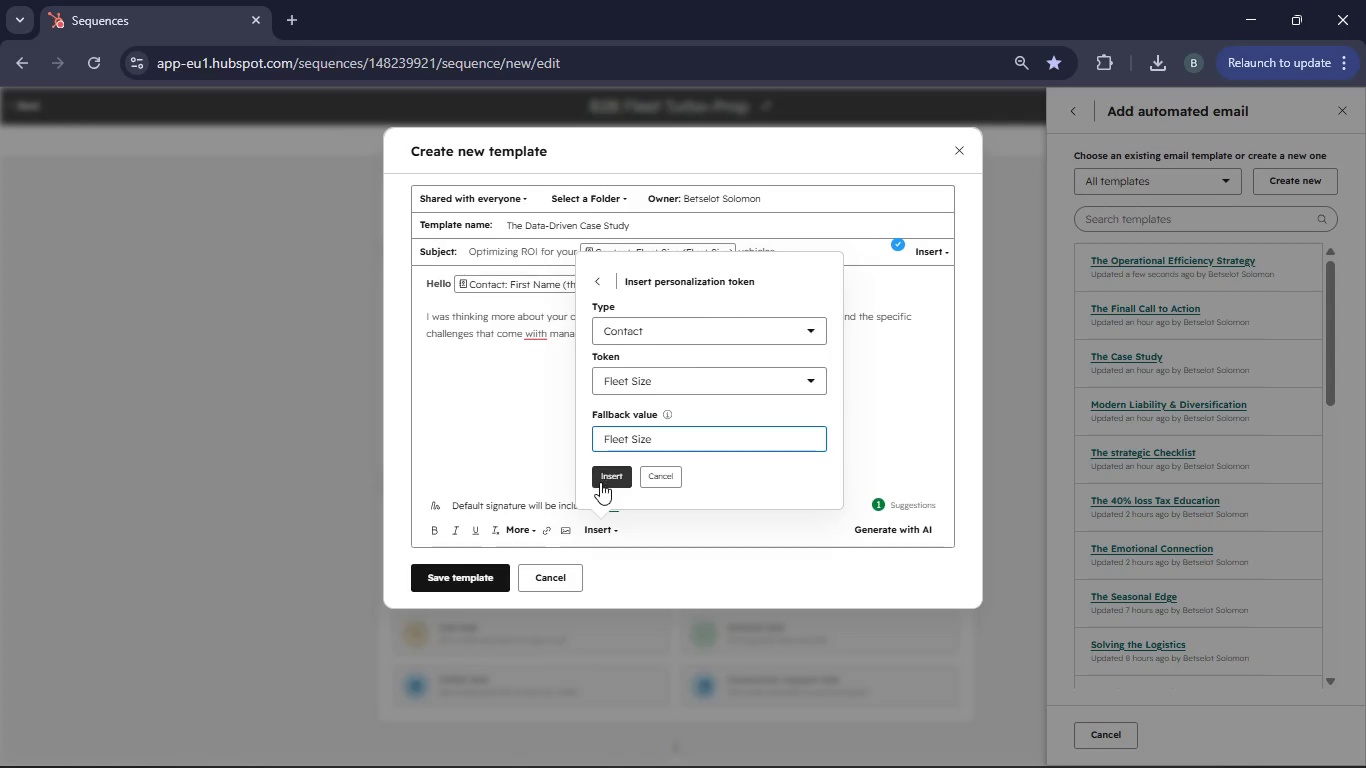 
left_click([610, 475])
 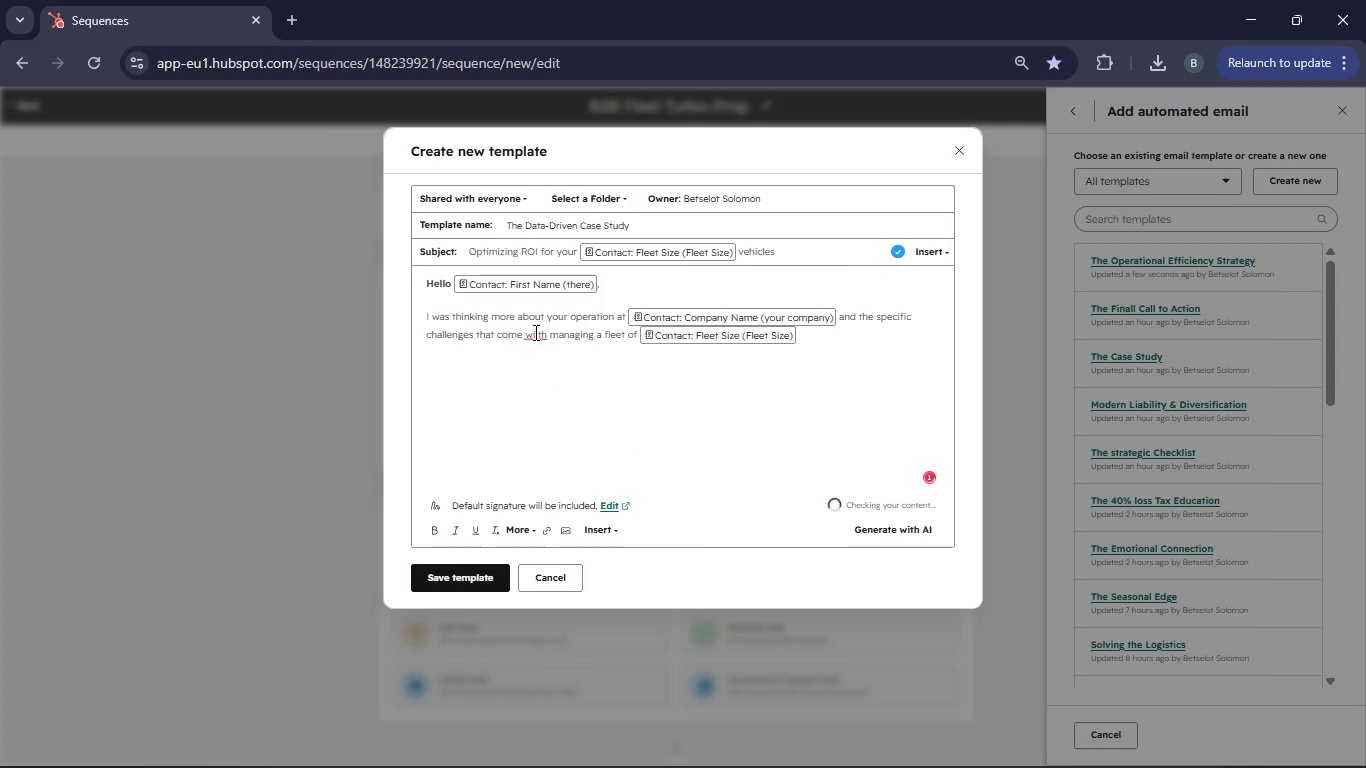 
left_click([545, 331])
 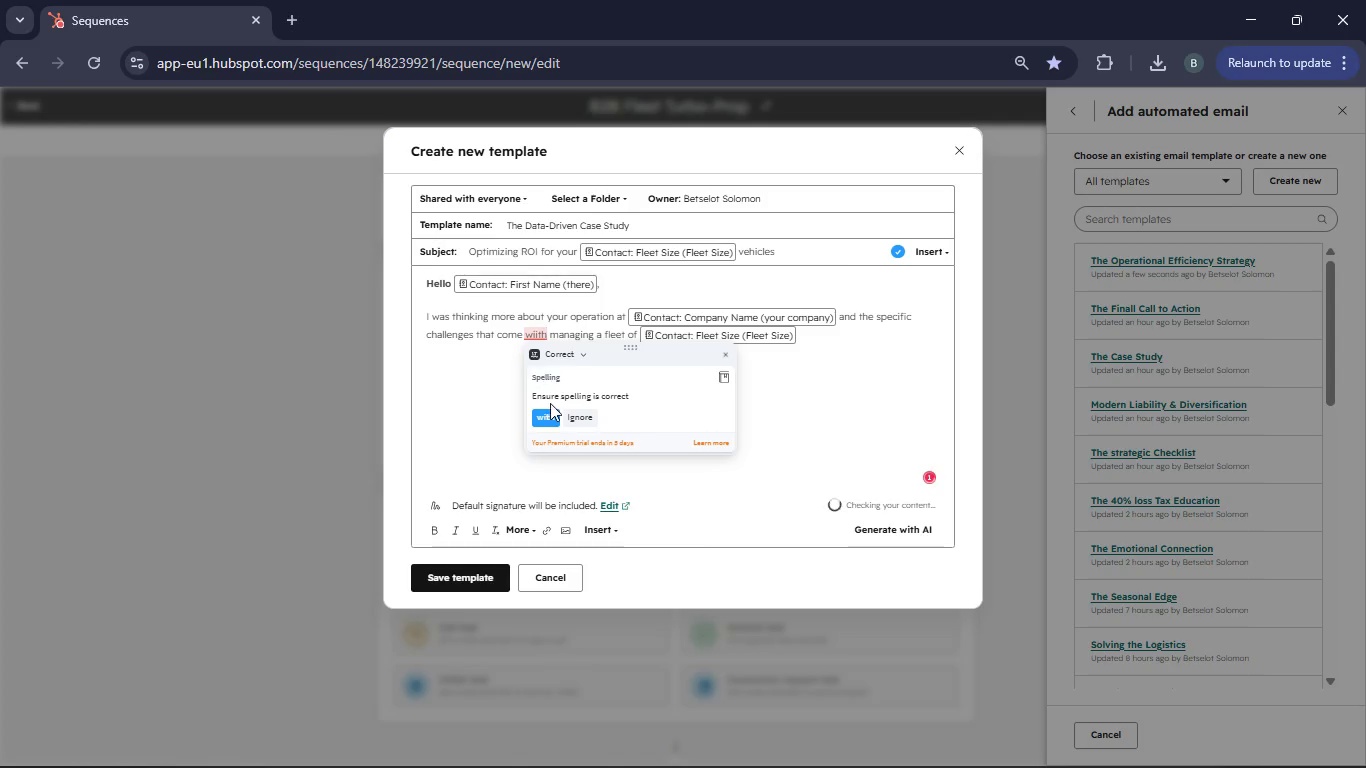 
left_click([546, 419])
 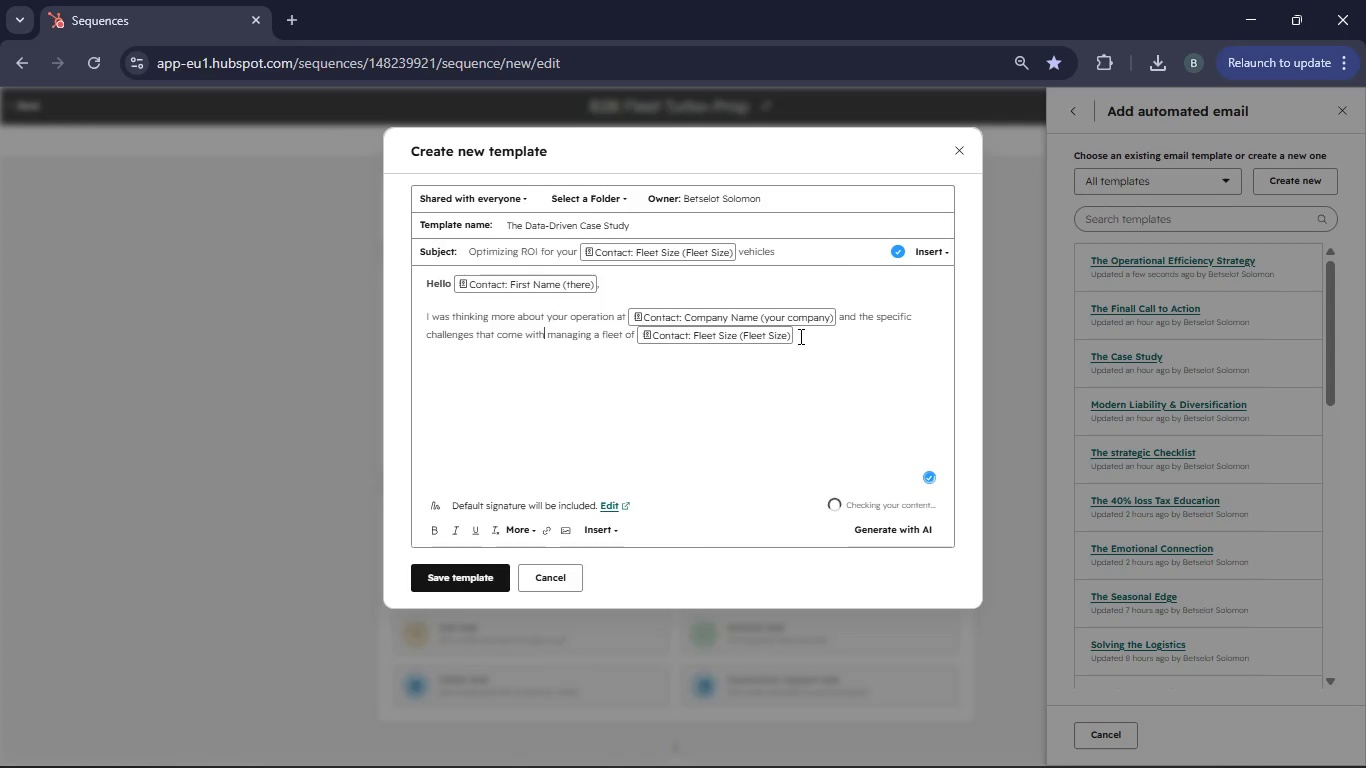 
left_click([799, 336])
 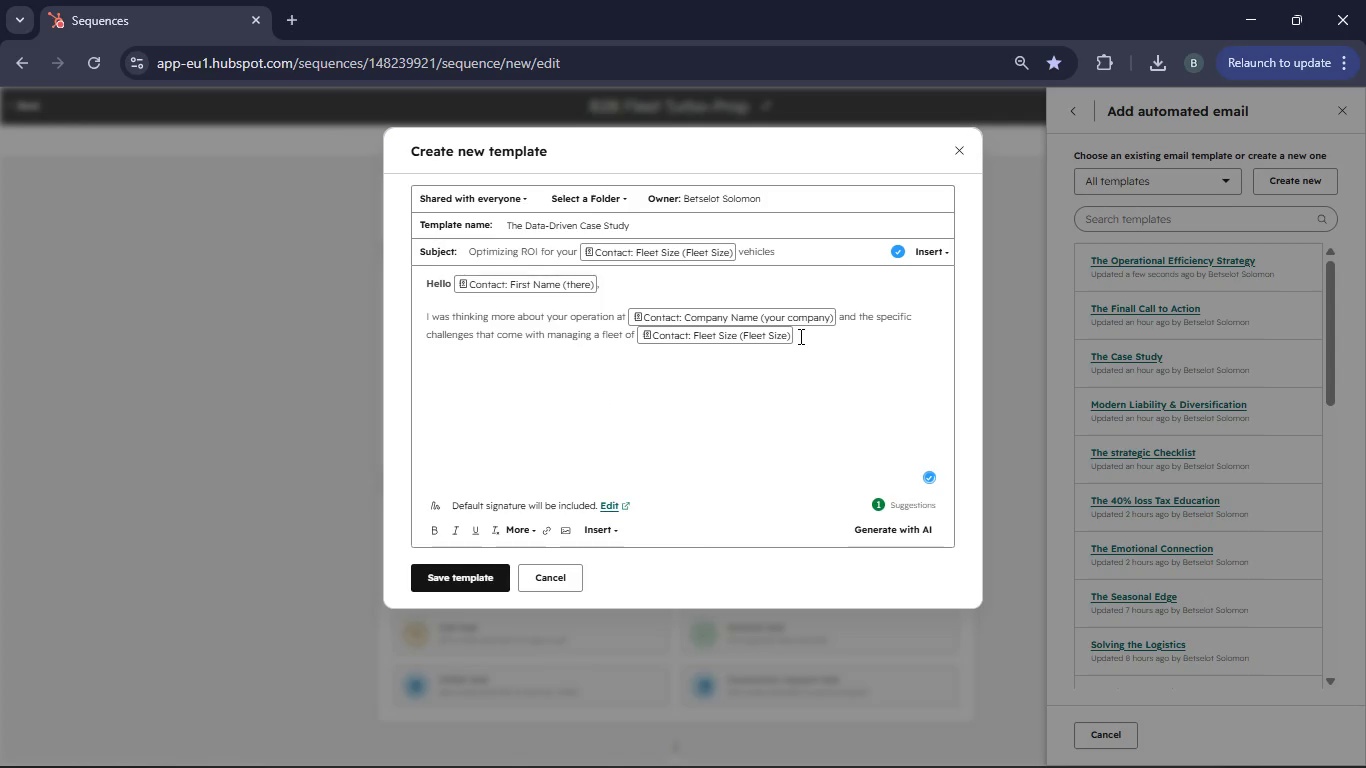 
type( vehicles. In our experience, fleets of this size reach a "tipping Point" where)
 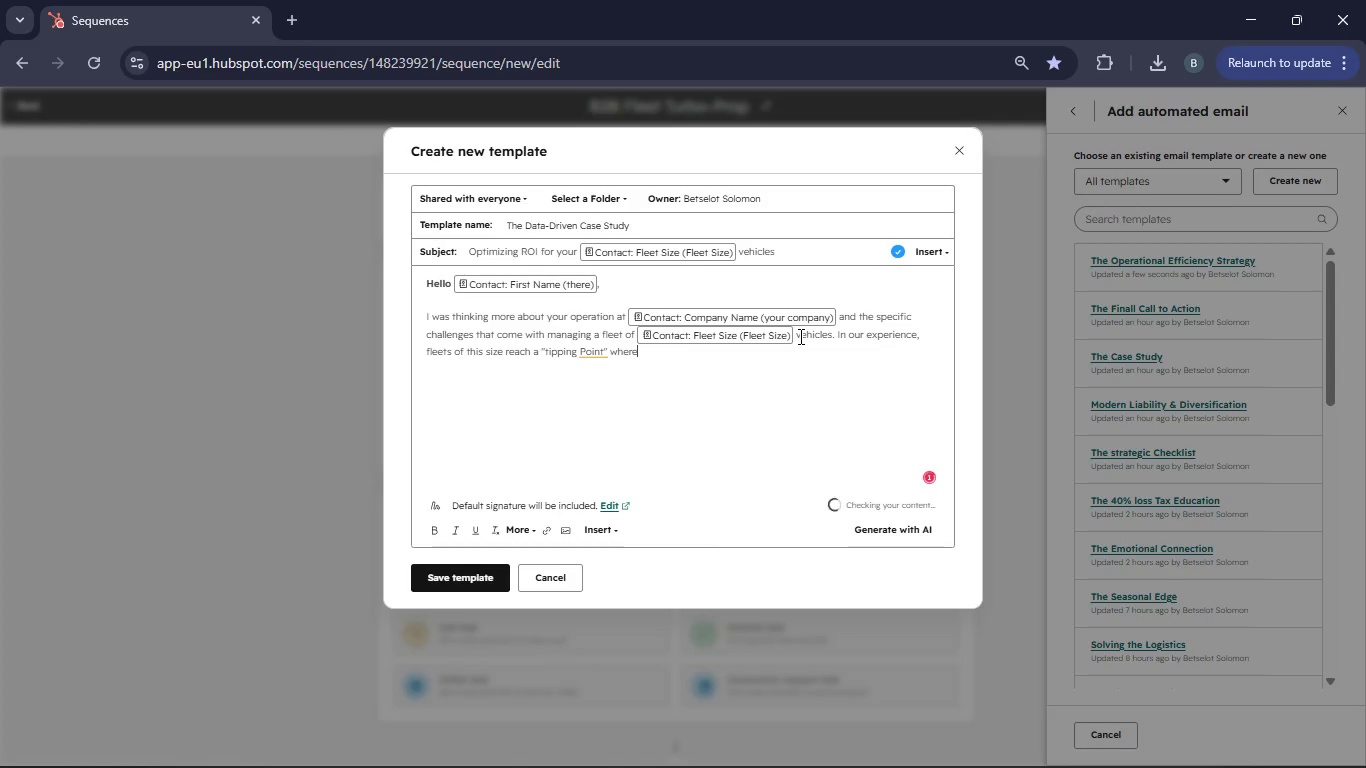 
left_click([585, 356])
 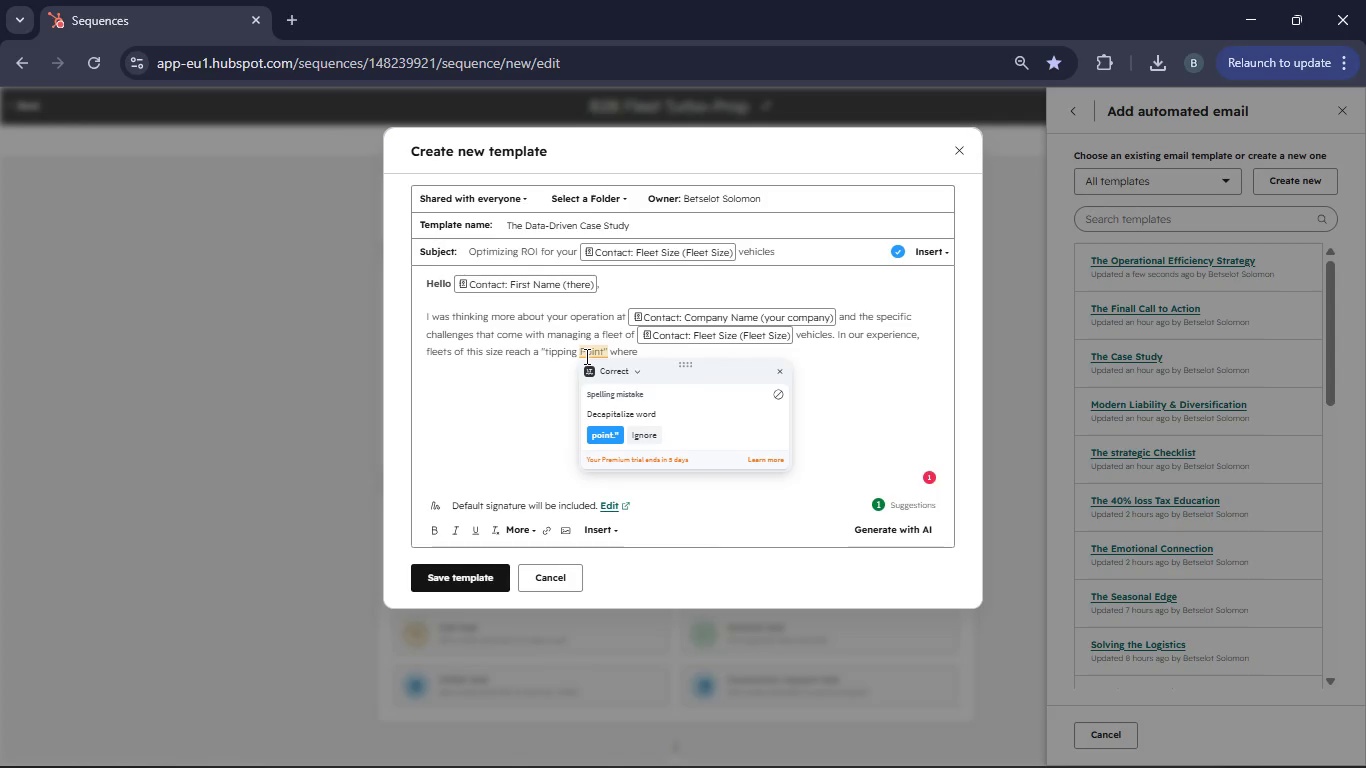 
key(Backspace)
 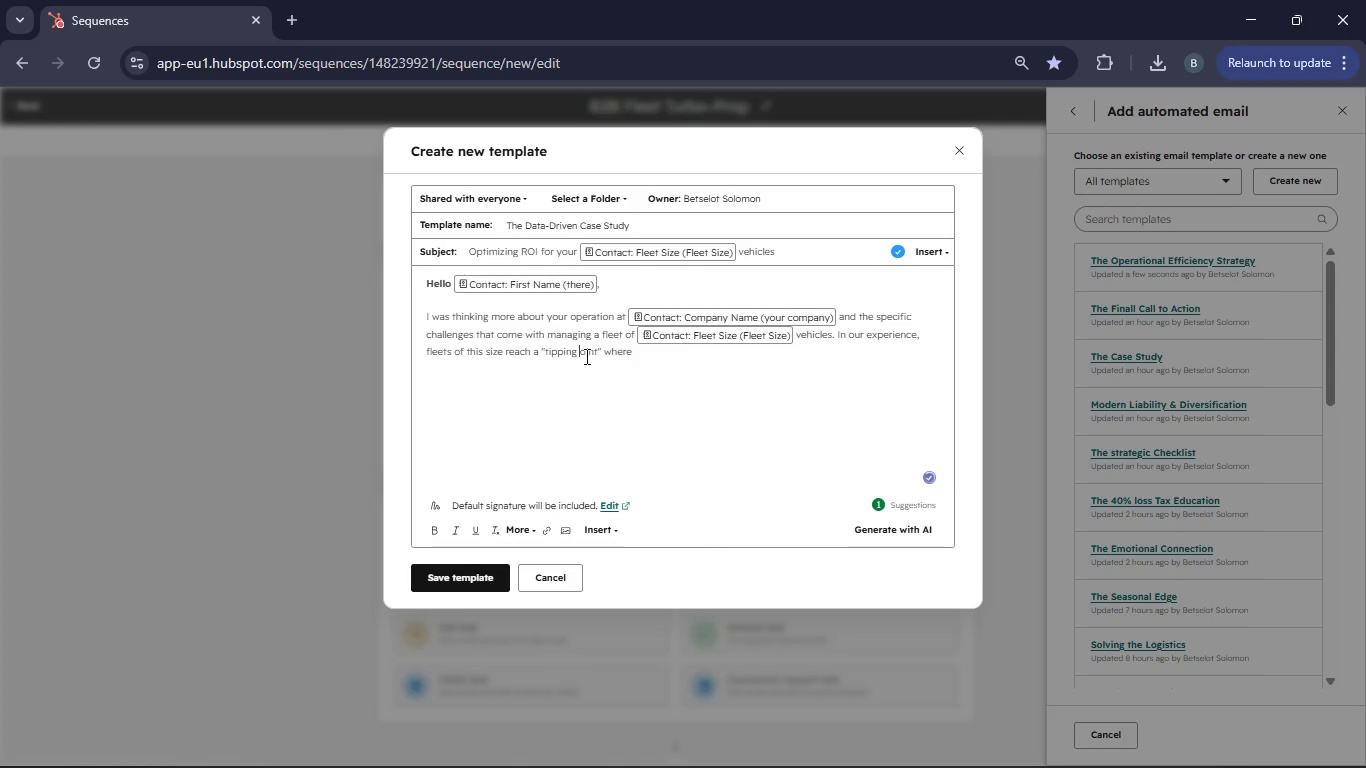 
key(P)
 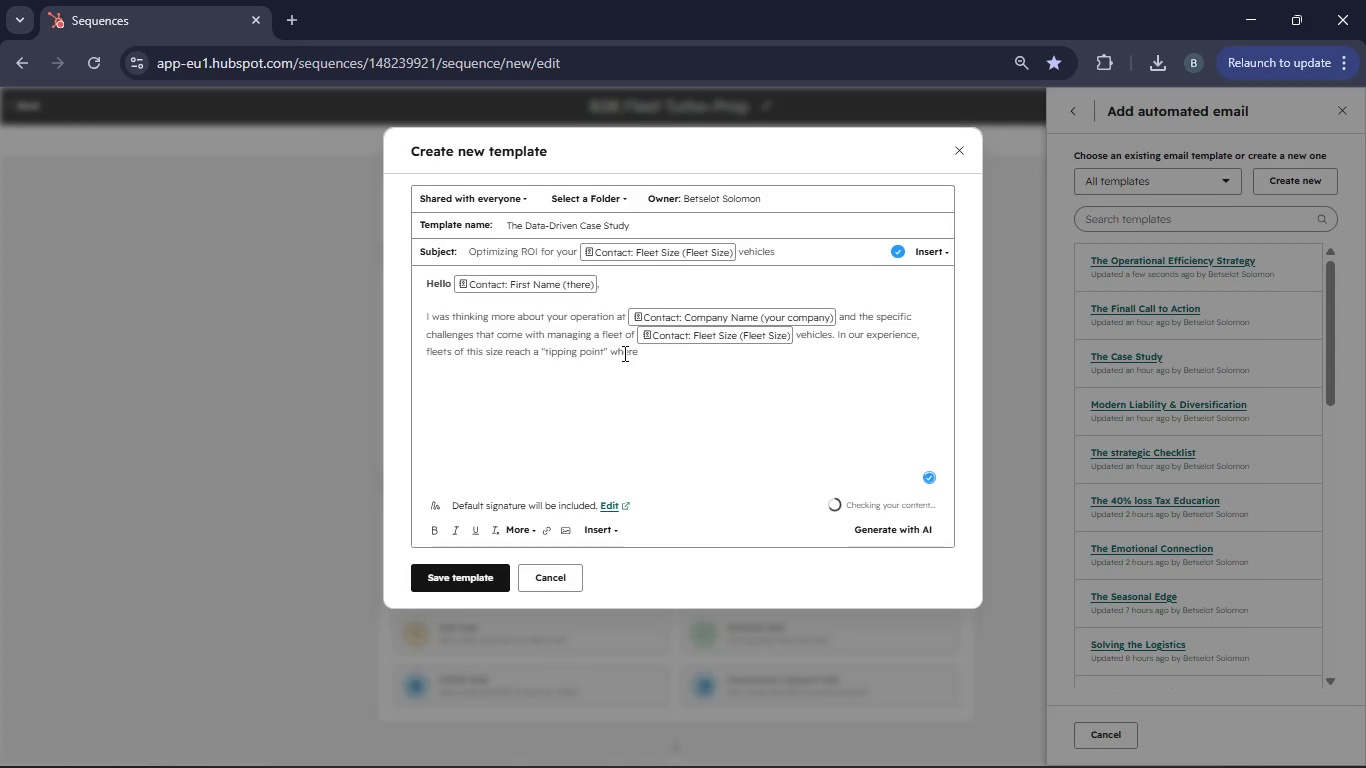 
left_click([661, 354])
 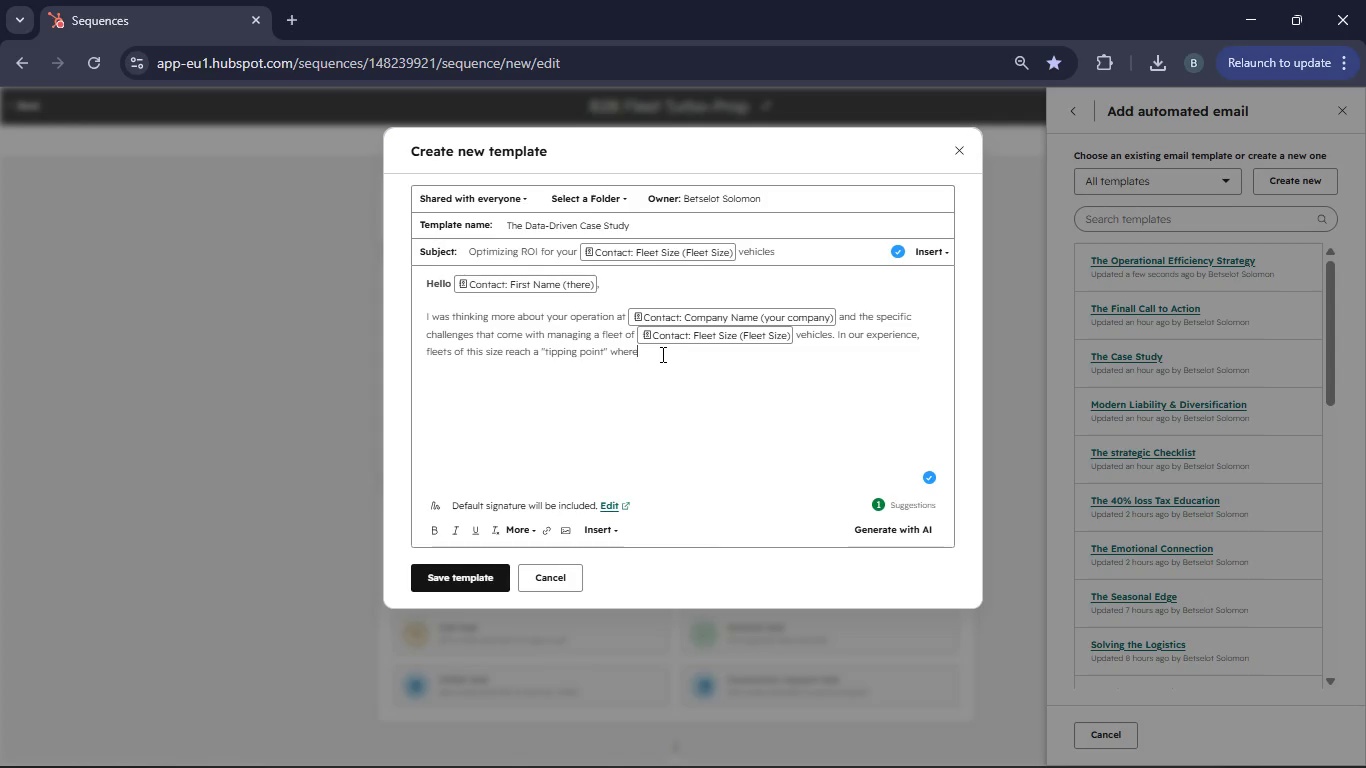 
type( manual tracing of maitnanc becomes inefficient, leading to missed service intervals and incread)
key(Backspace)
type(sed wear-and )
key(Backspace)
type(-tear.)
 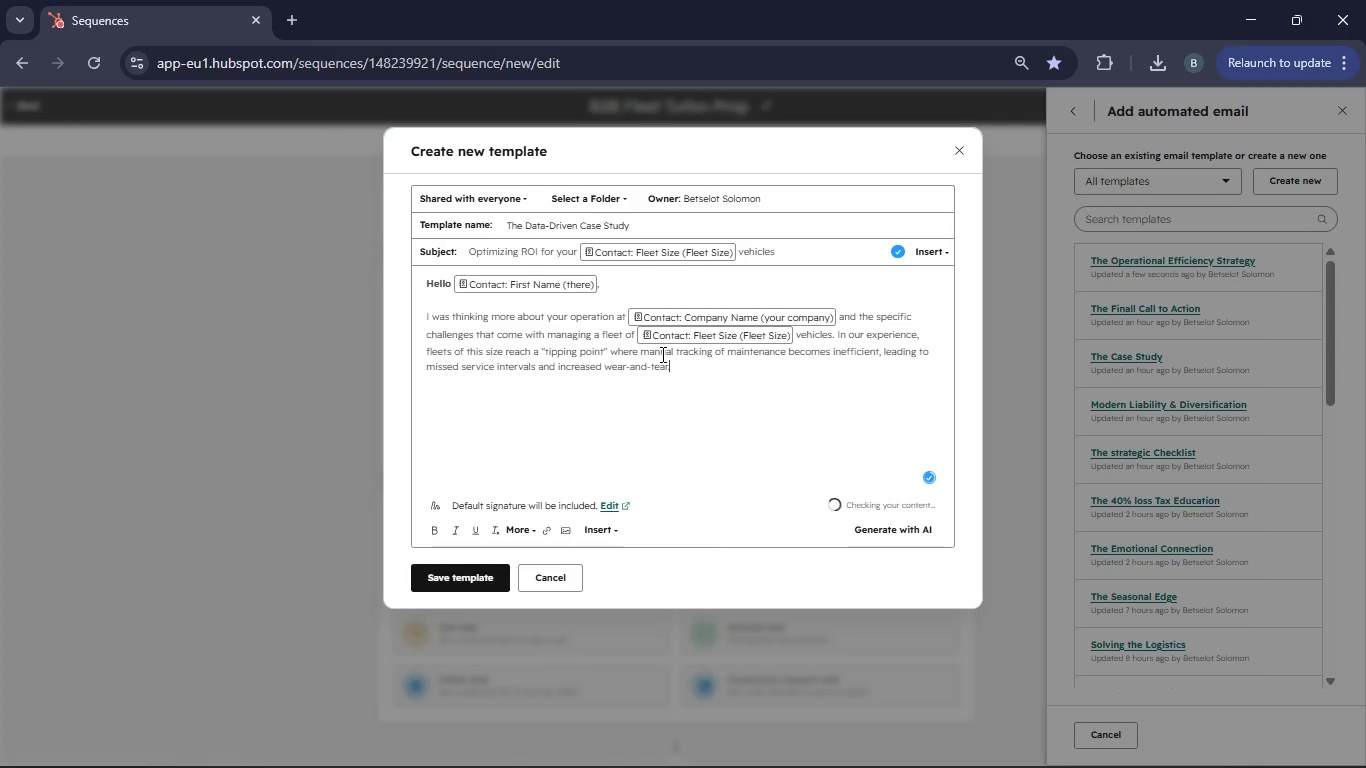 
hold_key(key=K, duration=0.31)
 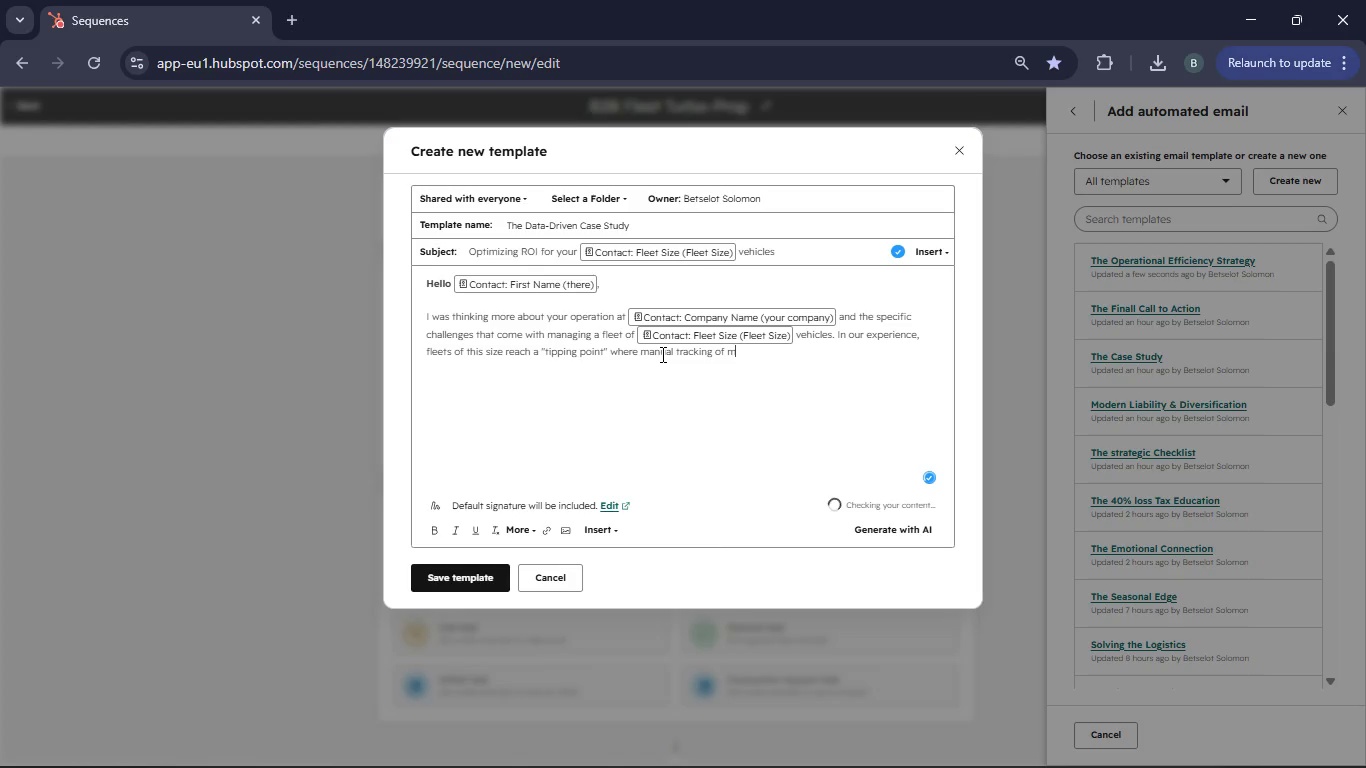 
key(Enter)
 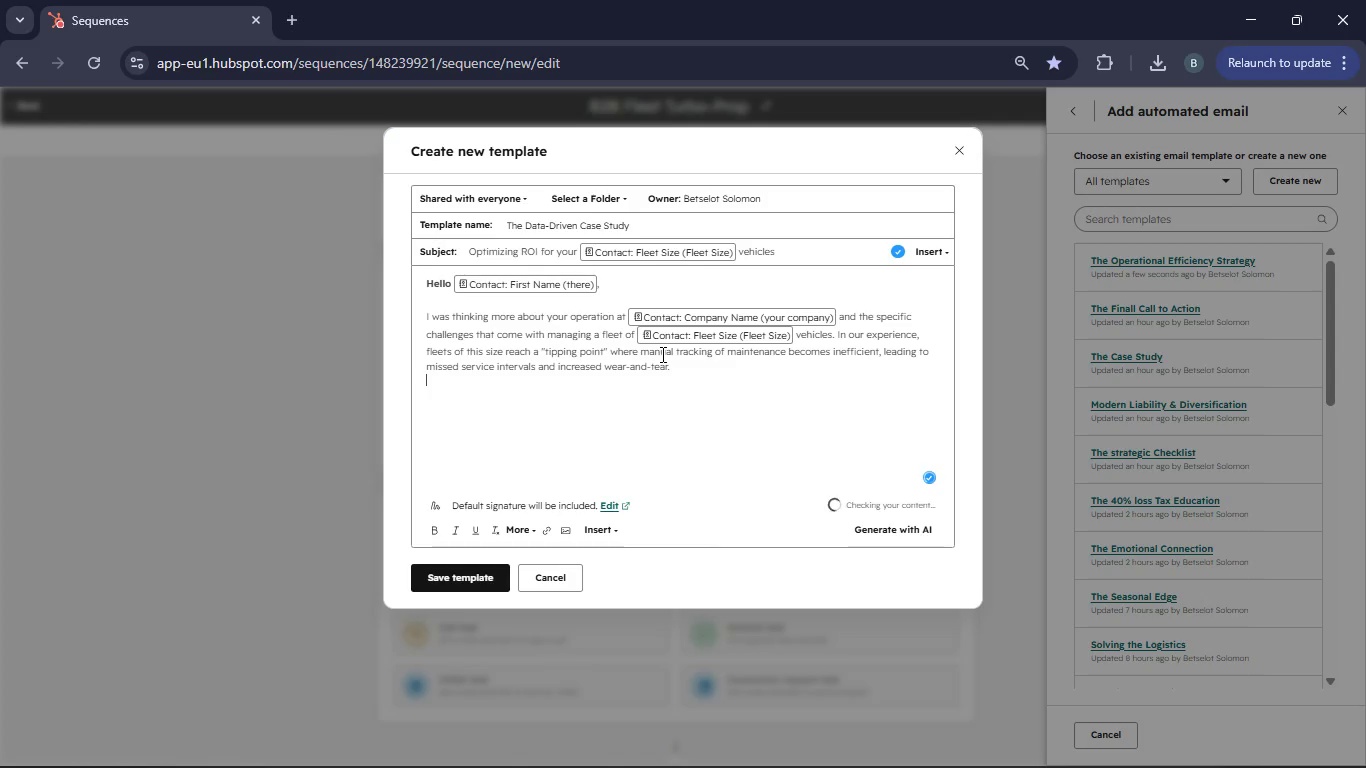 
key(Enter)
 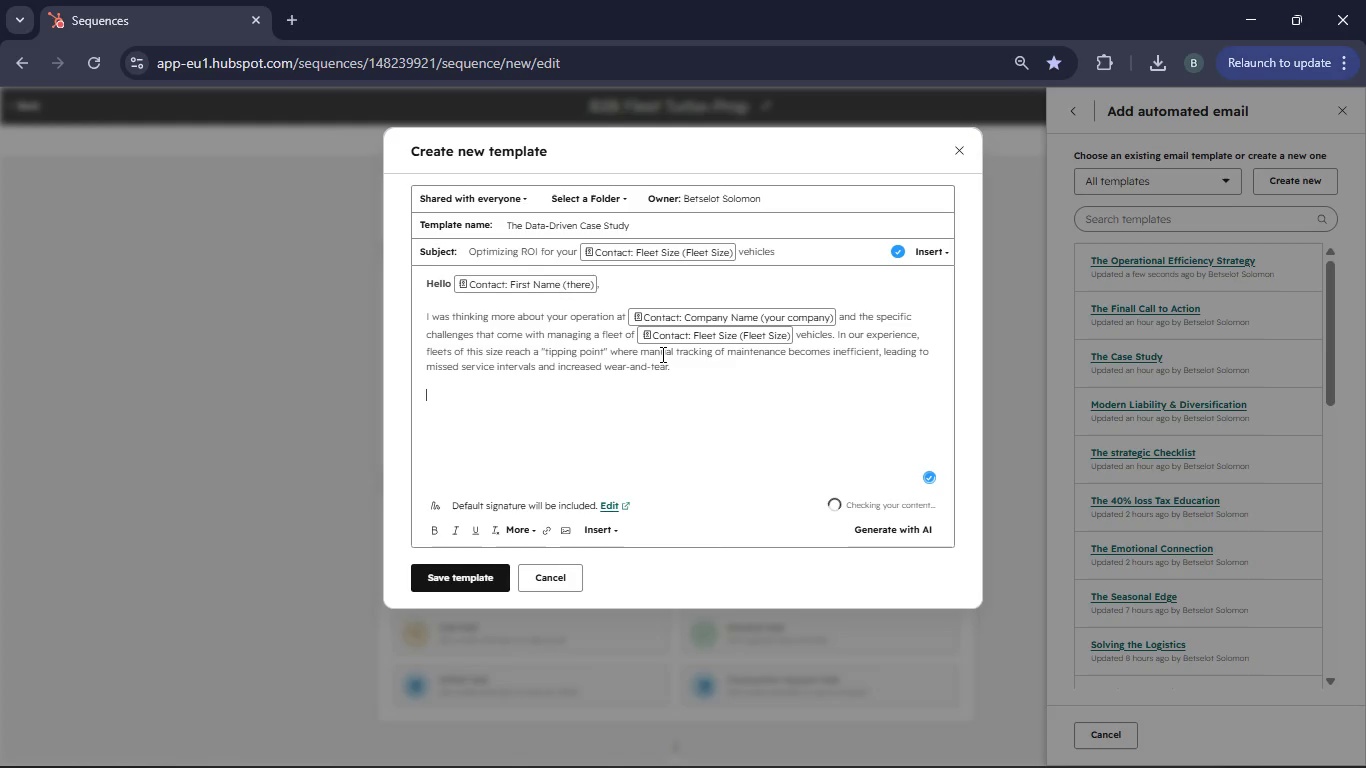 
type(We recently partnered with a local contracter who was managing exactly )
 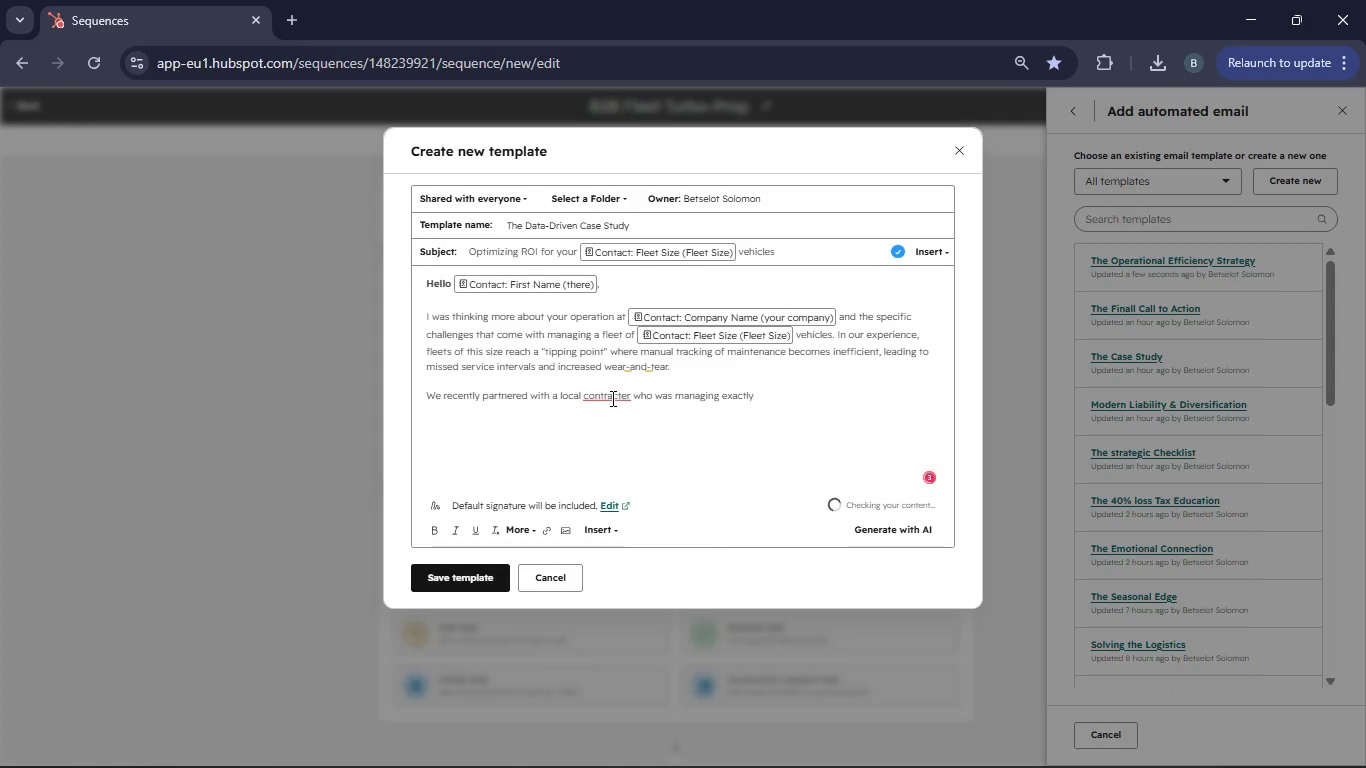 
left_click([610, 397])
 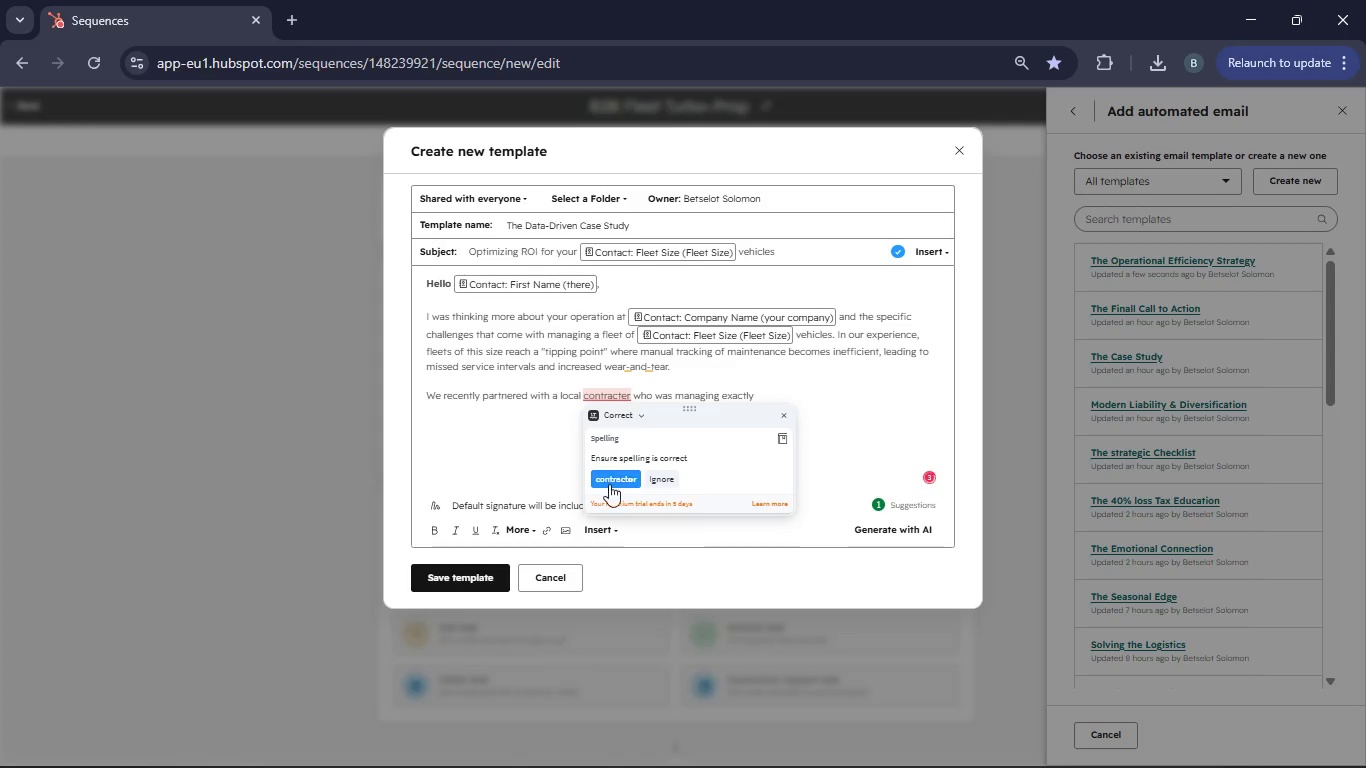 
left_click([609, 481])
 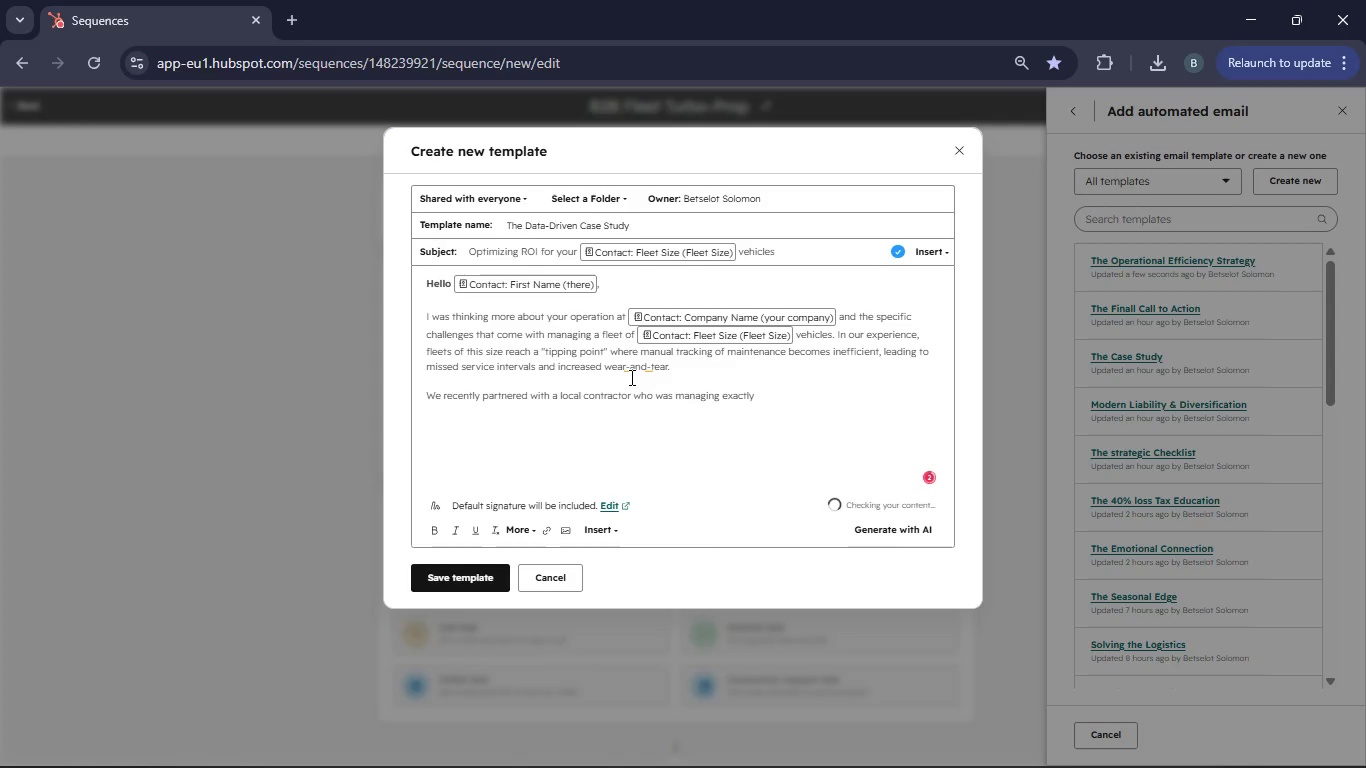 
left_click([627, 371])
 